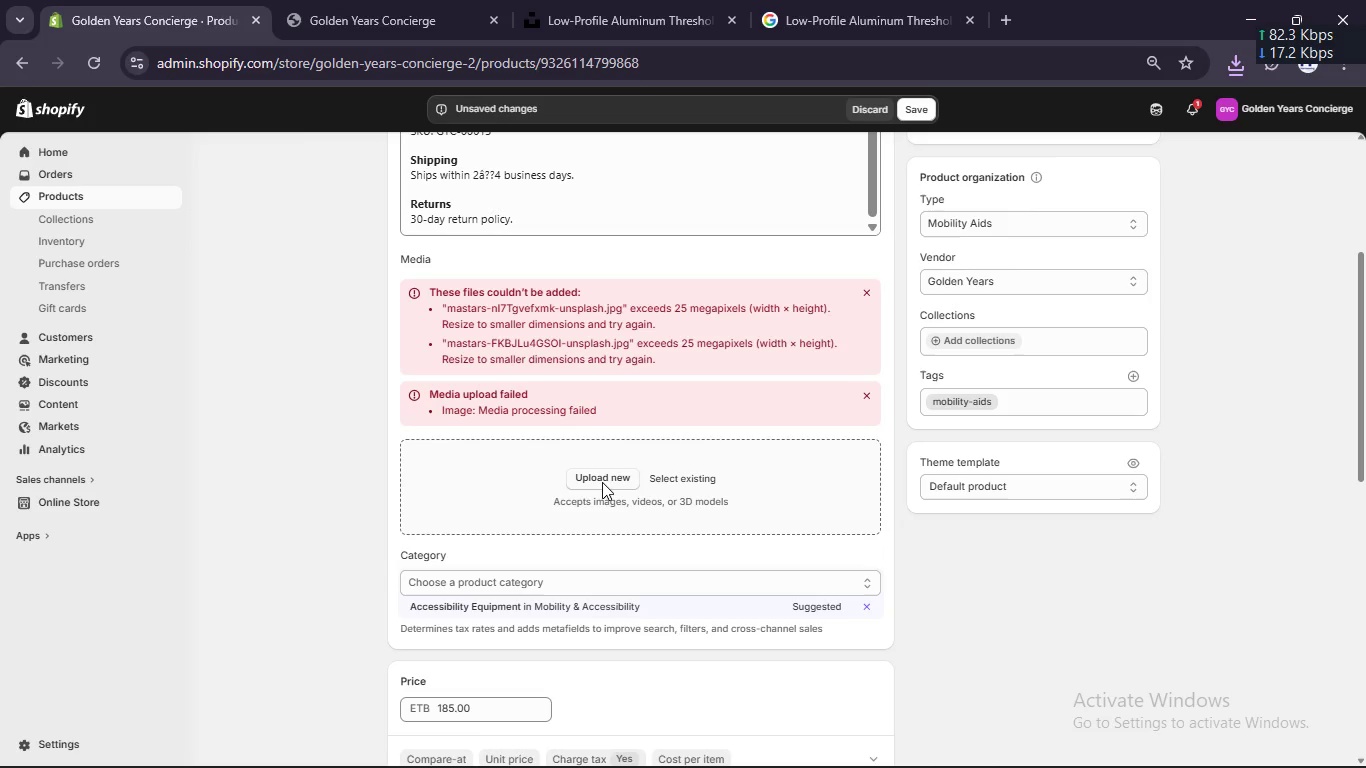 
left_click([602, 482])
 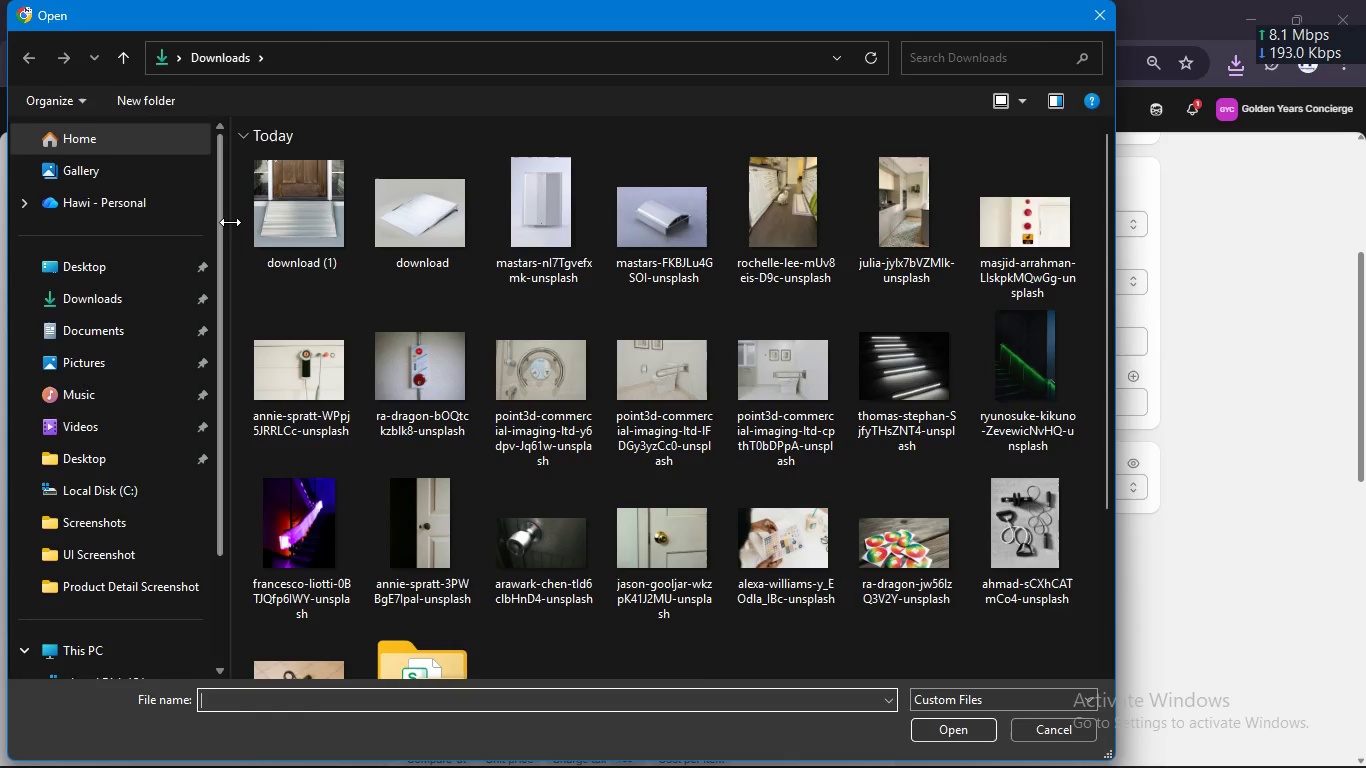 
left_click([230, 222])
 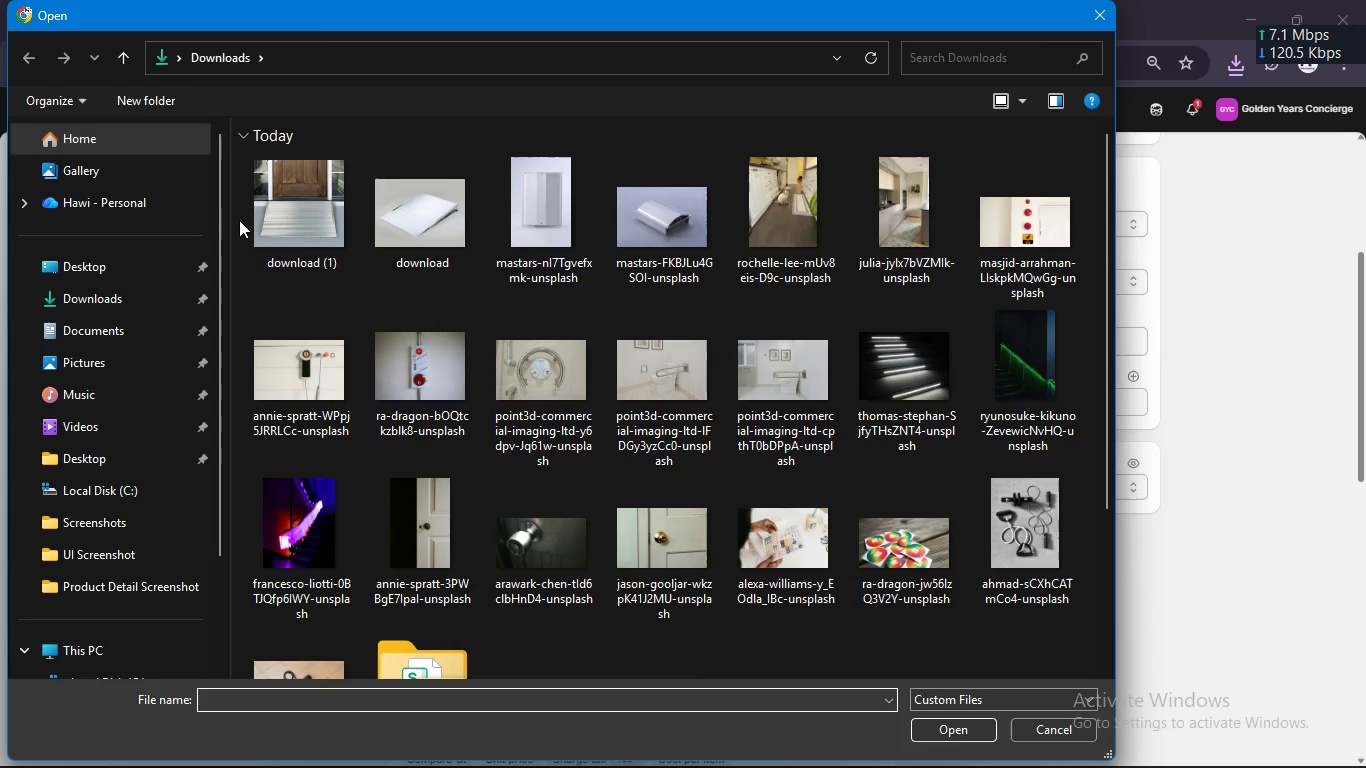 
left_click_drag(start_coordinate=[239, 220], to_coordinate=[34, 764])
 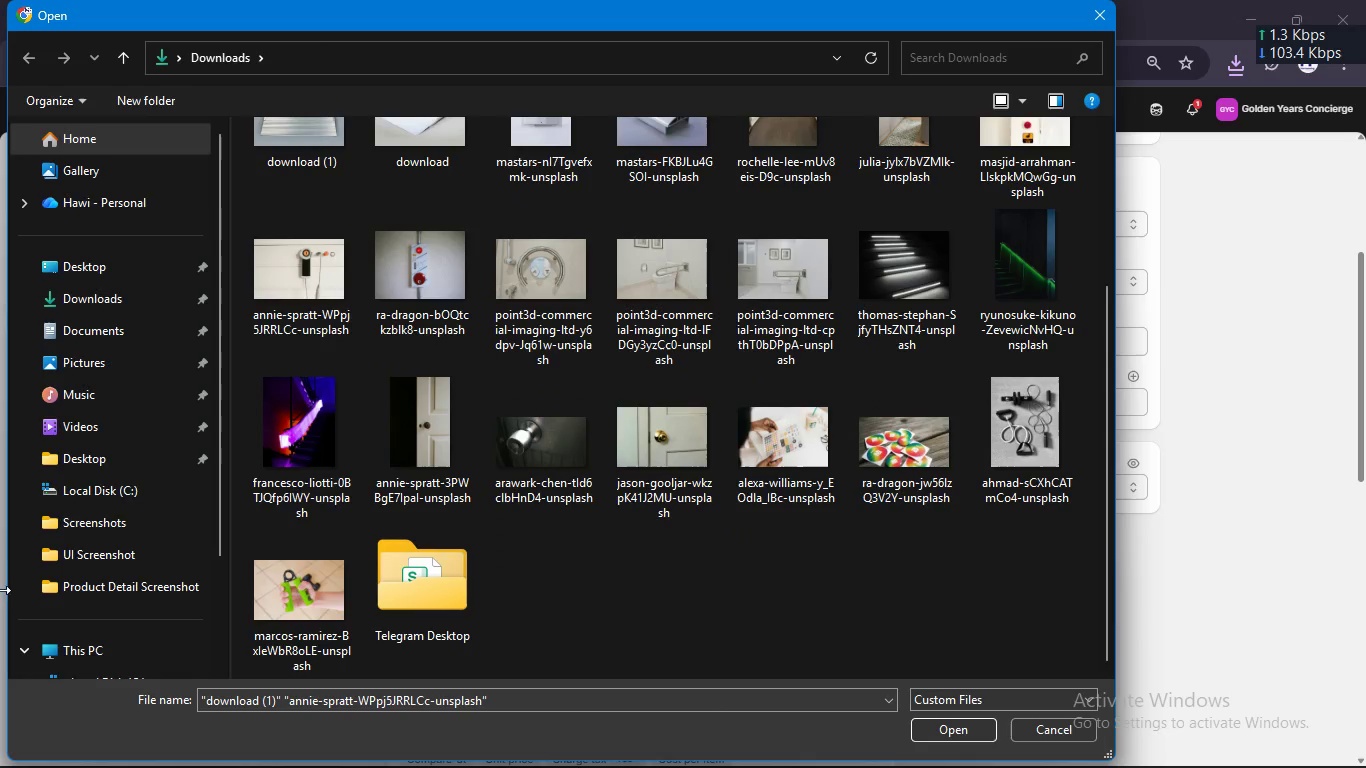 
scroll: coordinate [556, 458], scroll_direction: up, amount: 13.0
 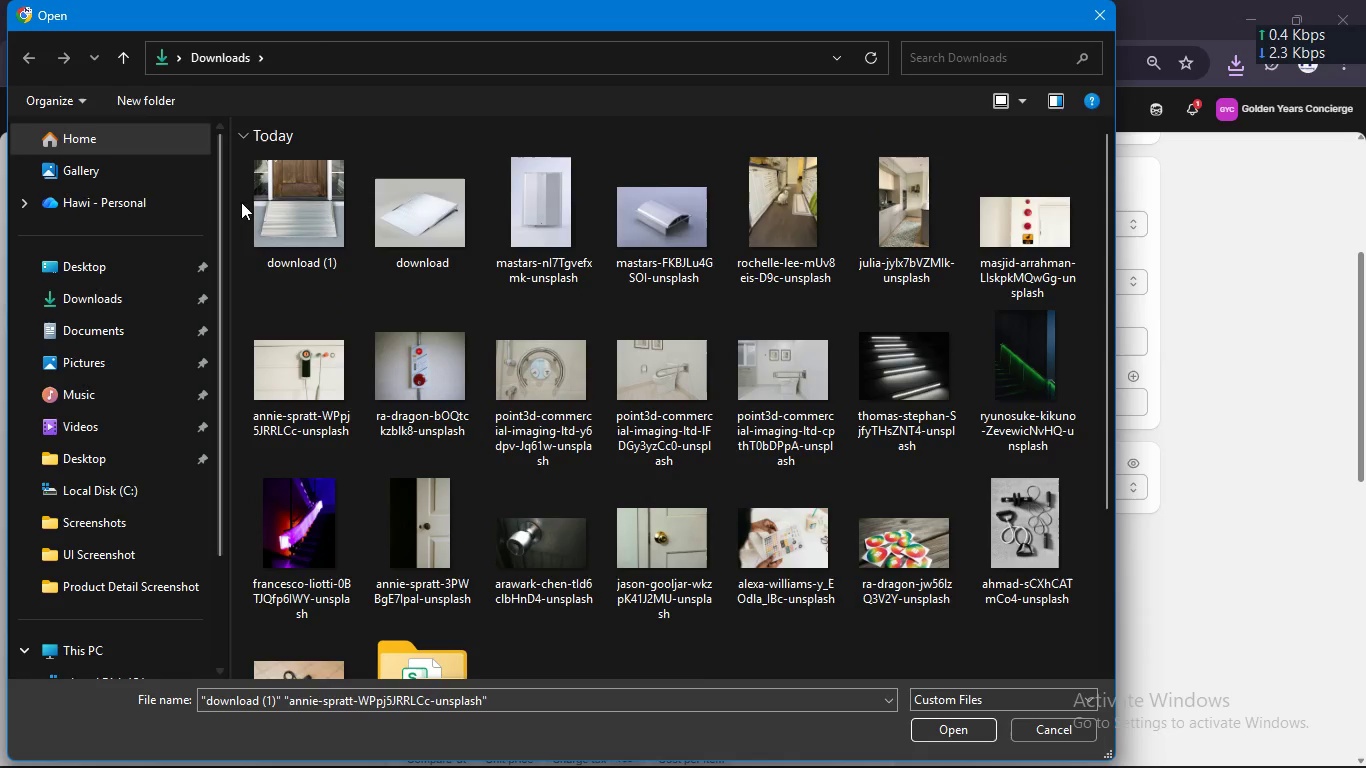 
left_click_drag(start_coordinate=[241, 202], to_coordinate=[503, 217])
 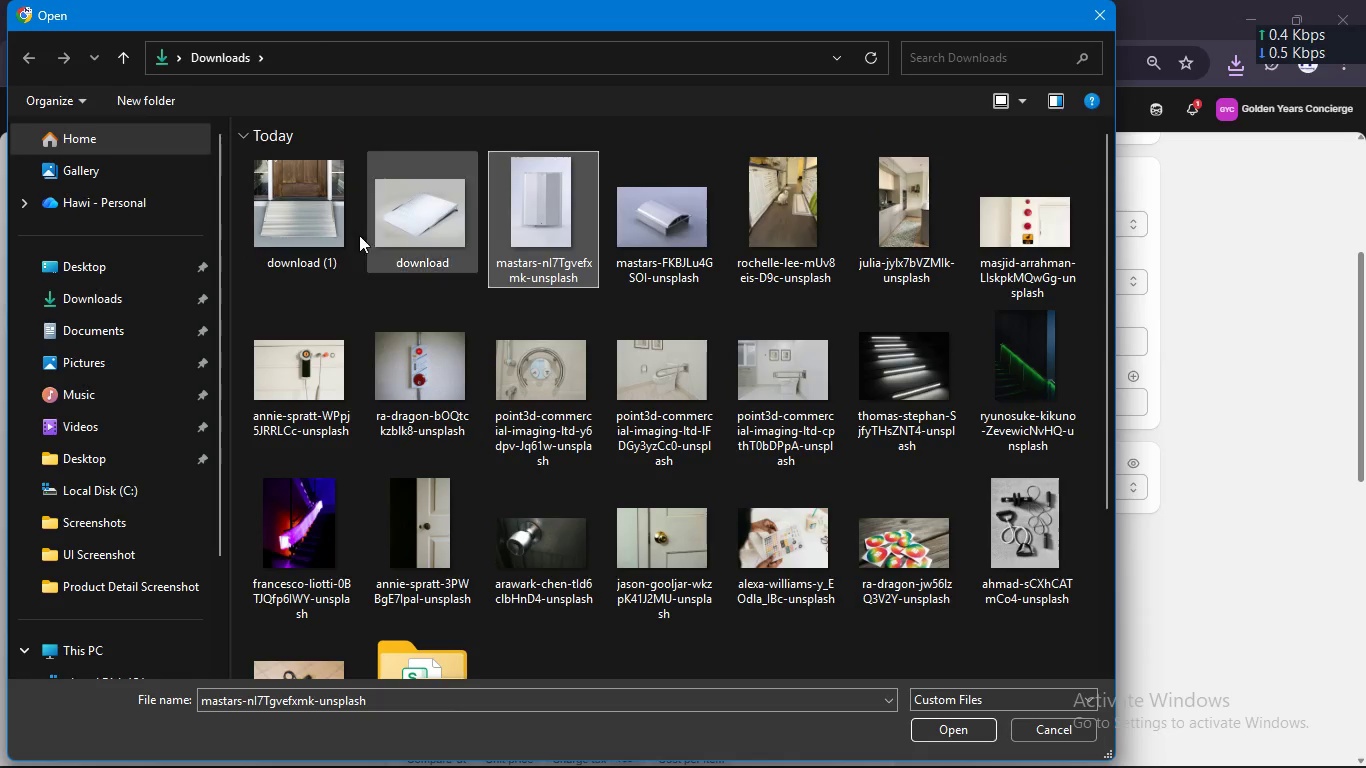 
left_click([503, 217])
 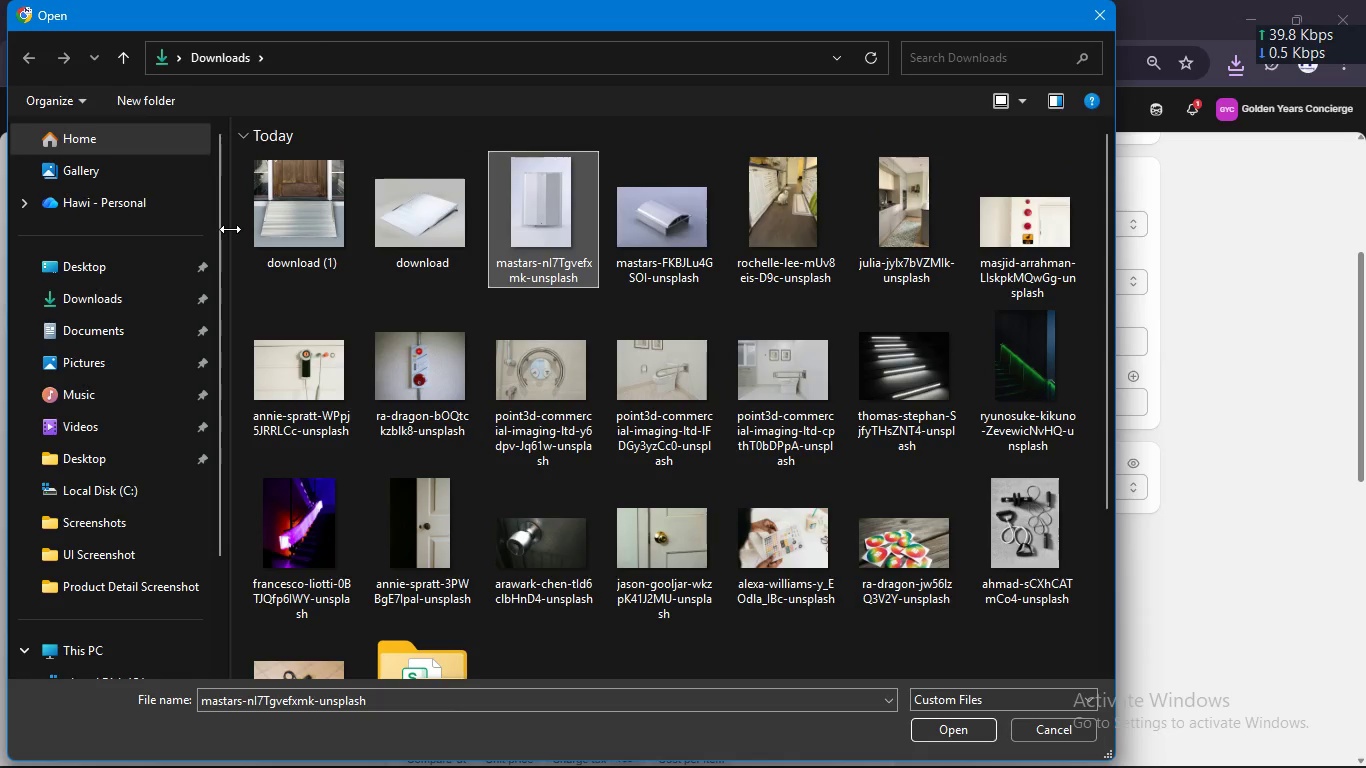 
left_click([230, 229])
 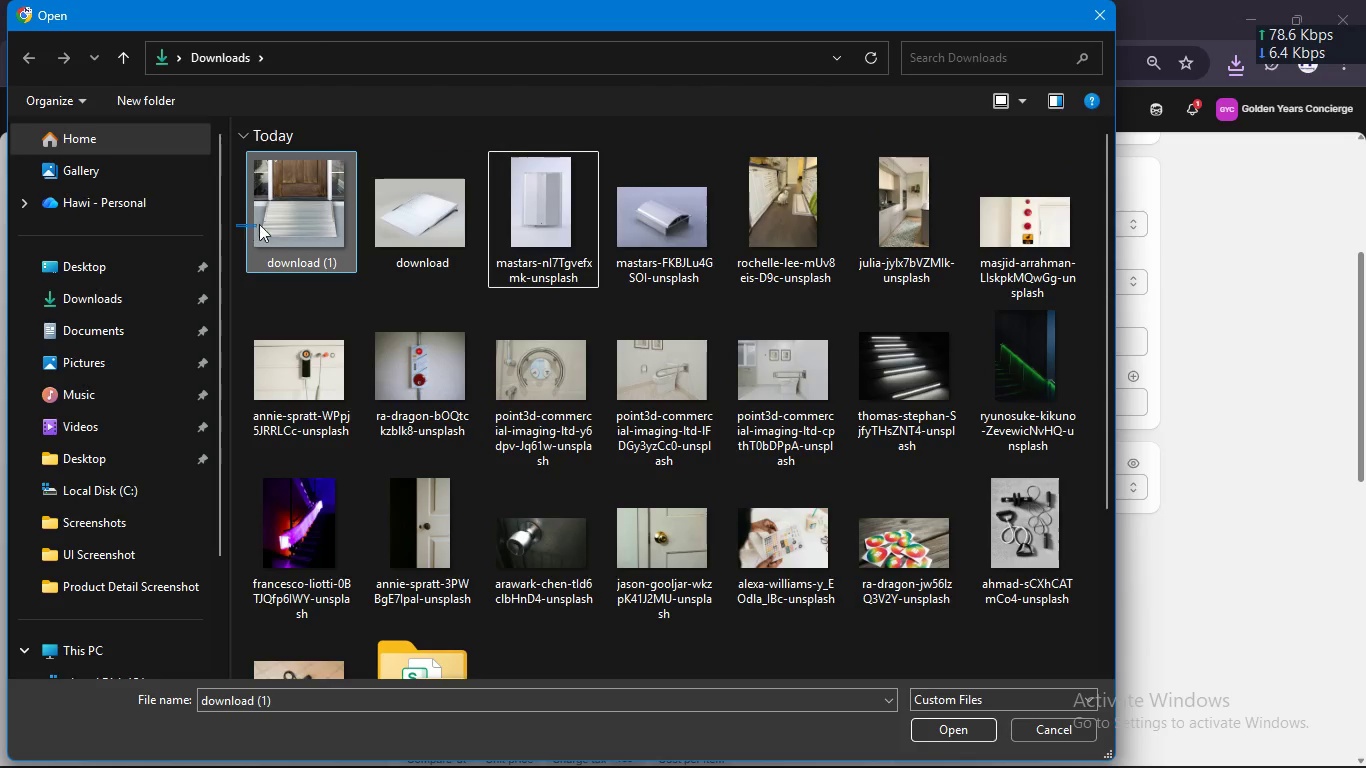 
left_click_drag(start_coordinate=[236, 226], to_coordinate=[387, 239])
 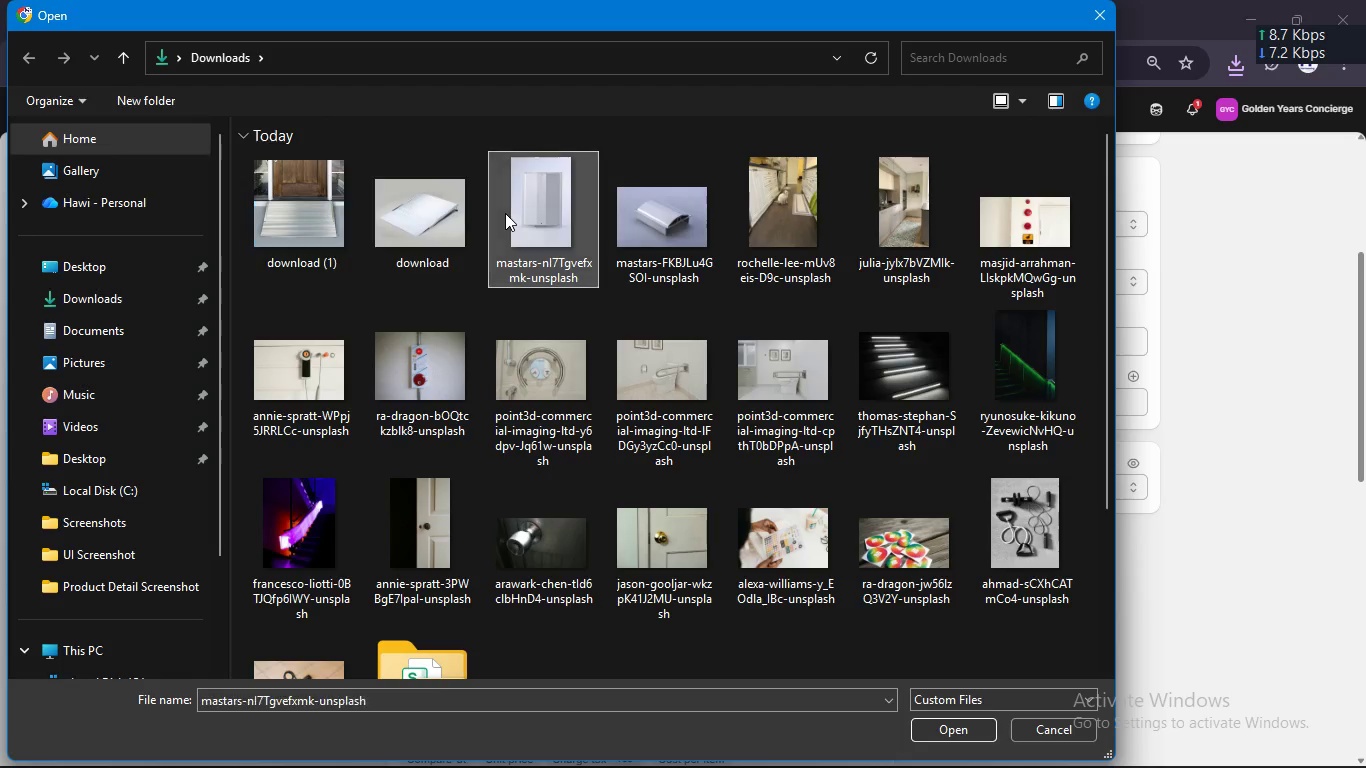 
left_click([505, 213])
 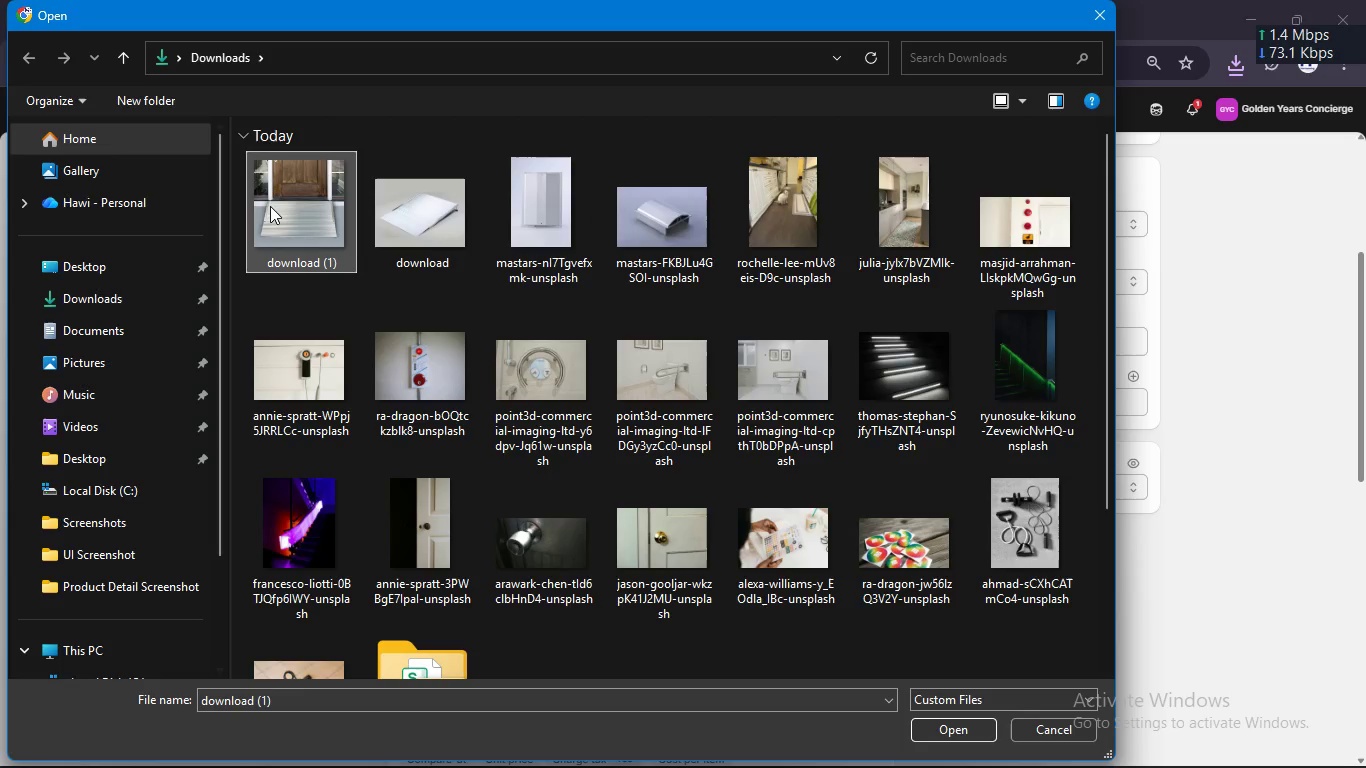 
left_click([270, 206])
 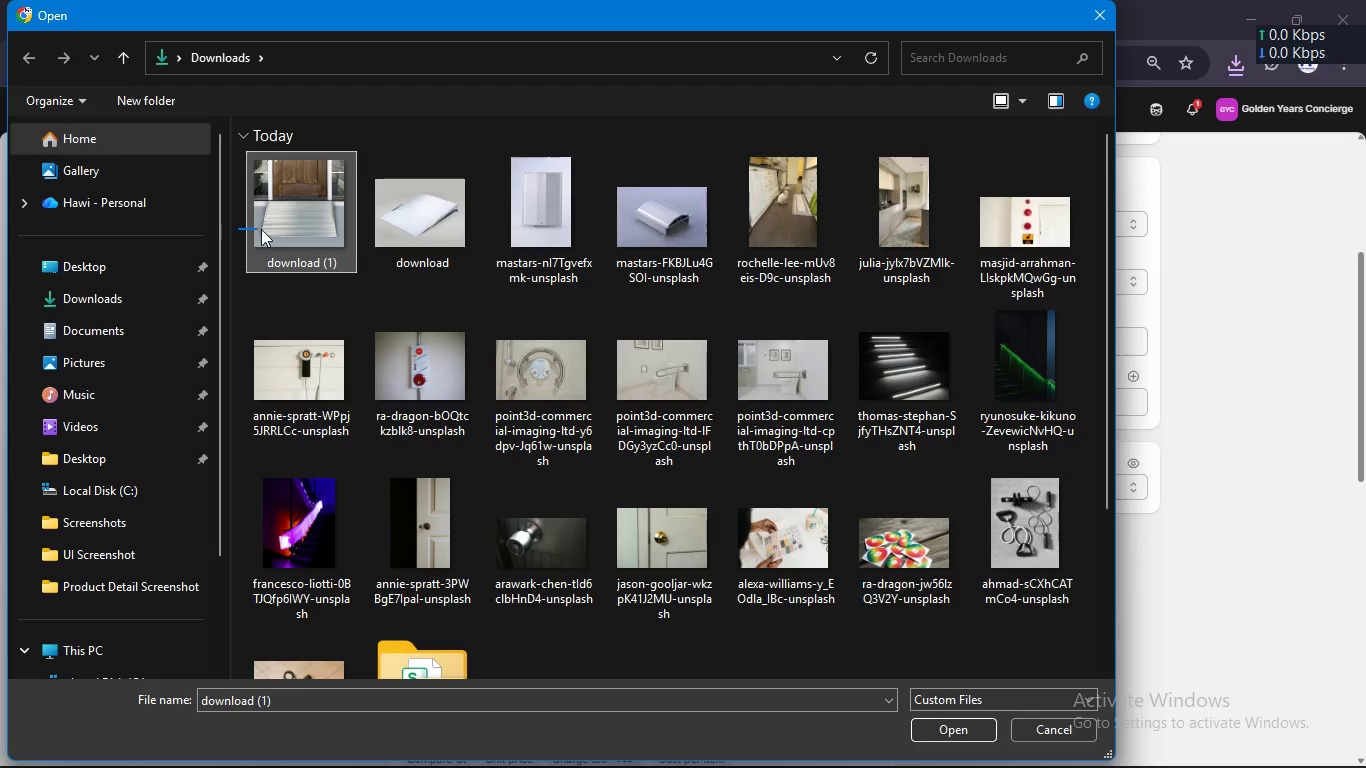 
left_click_drag(start_coordinate=[238, 228], to_coordinate=[411, 237])
 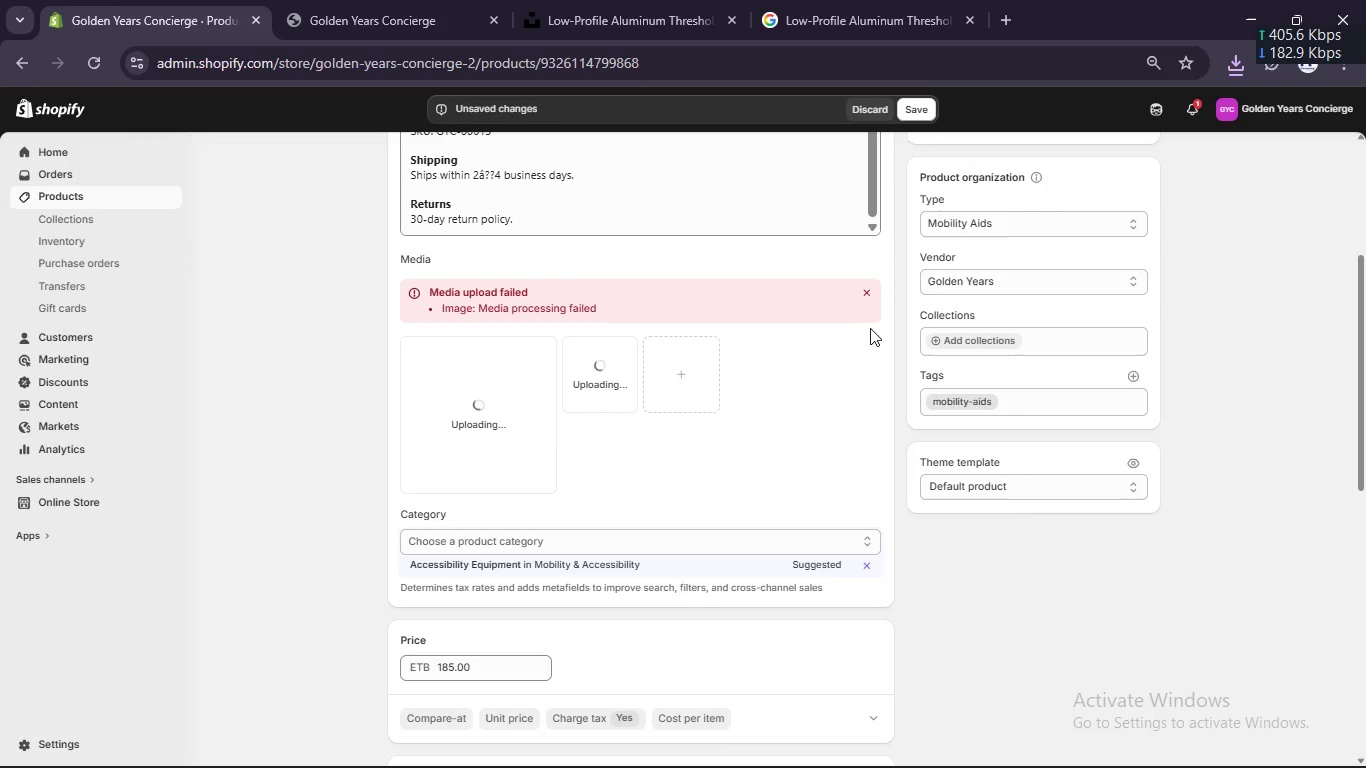 
left_click([868, 295])
 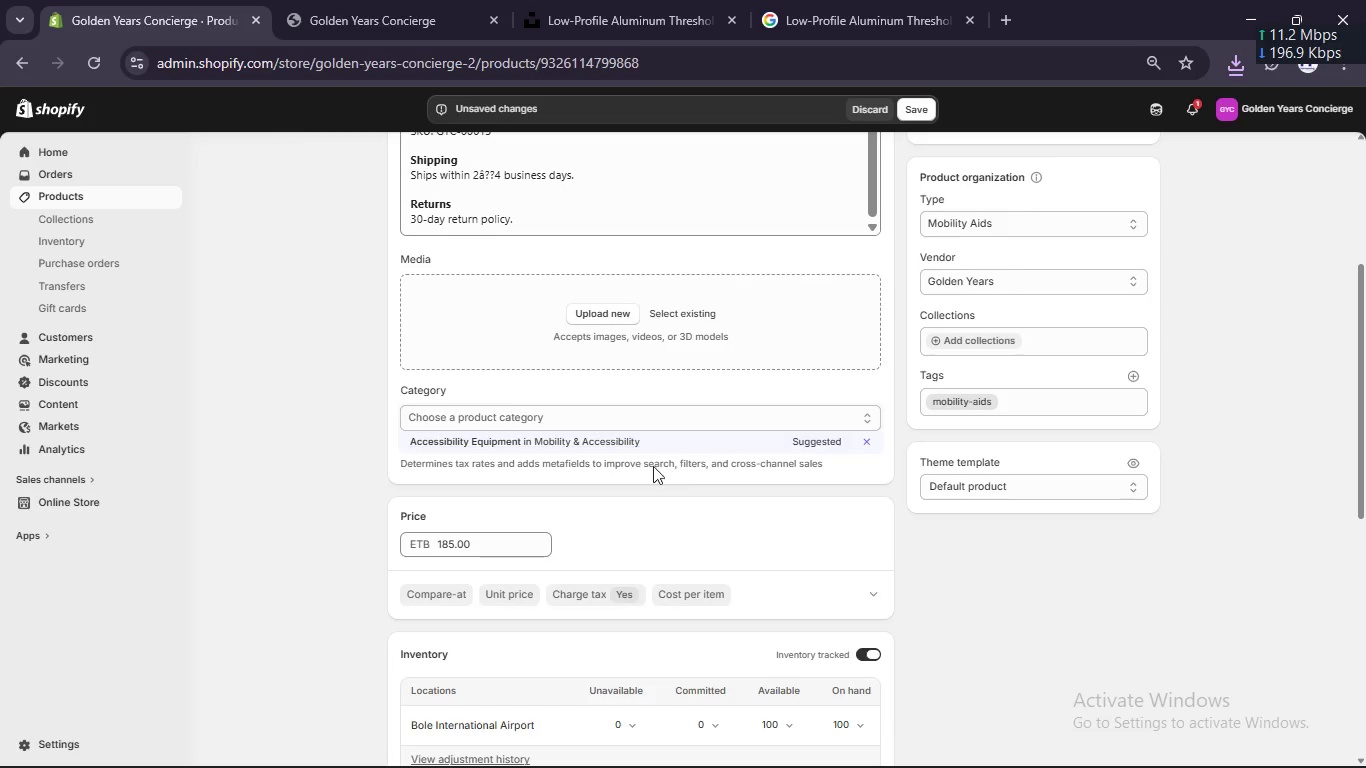 
left_click([605, 443])
 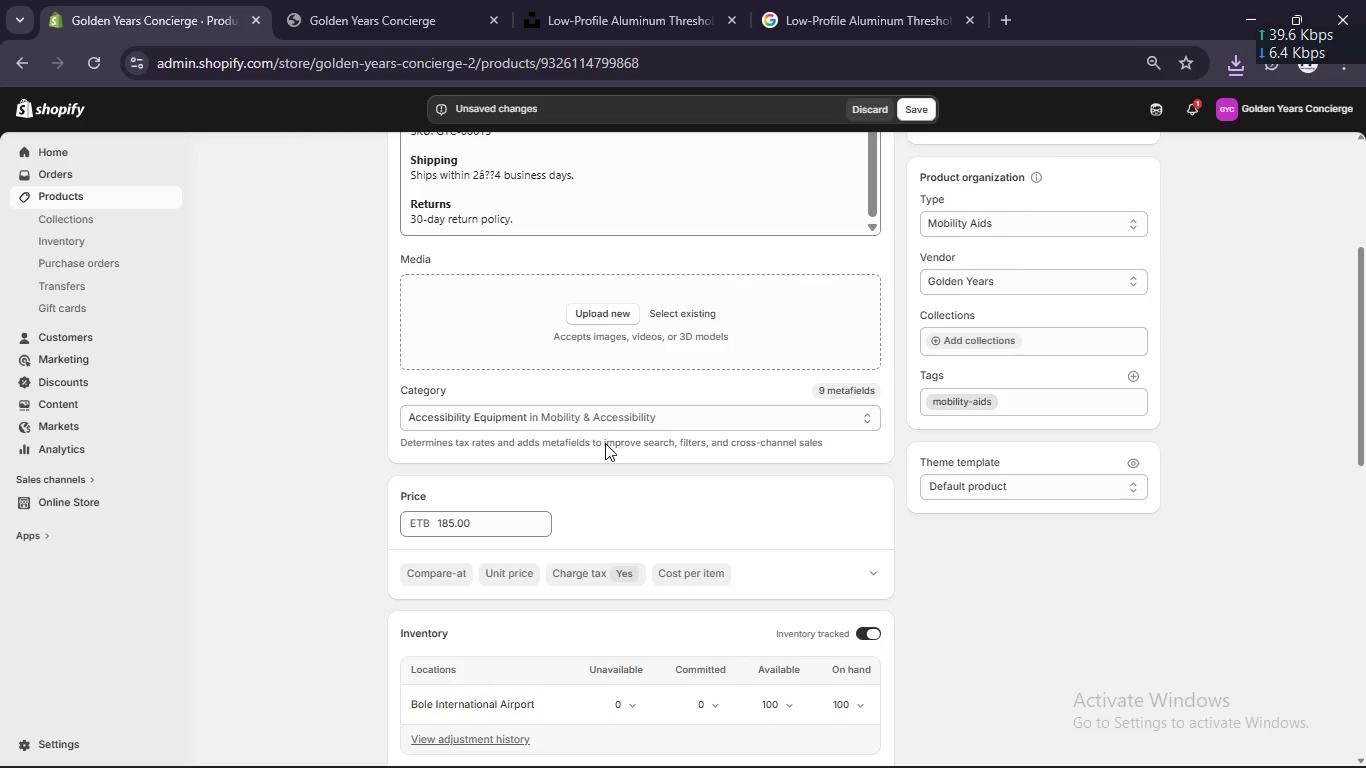 
wait(9.09)
 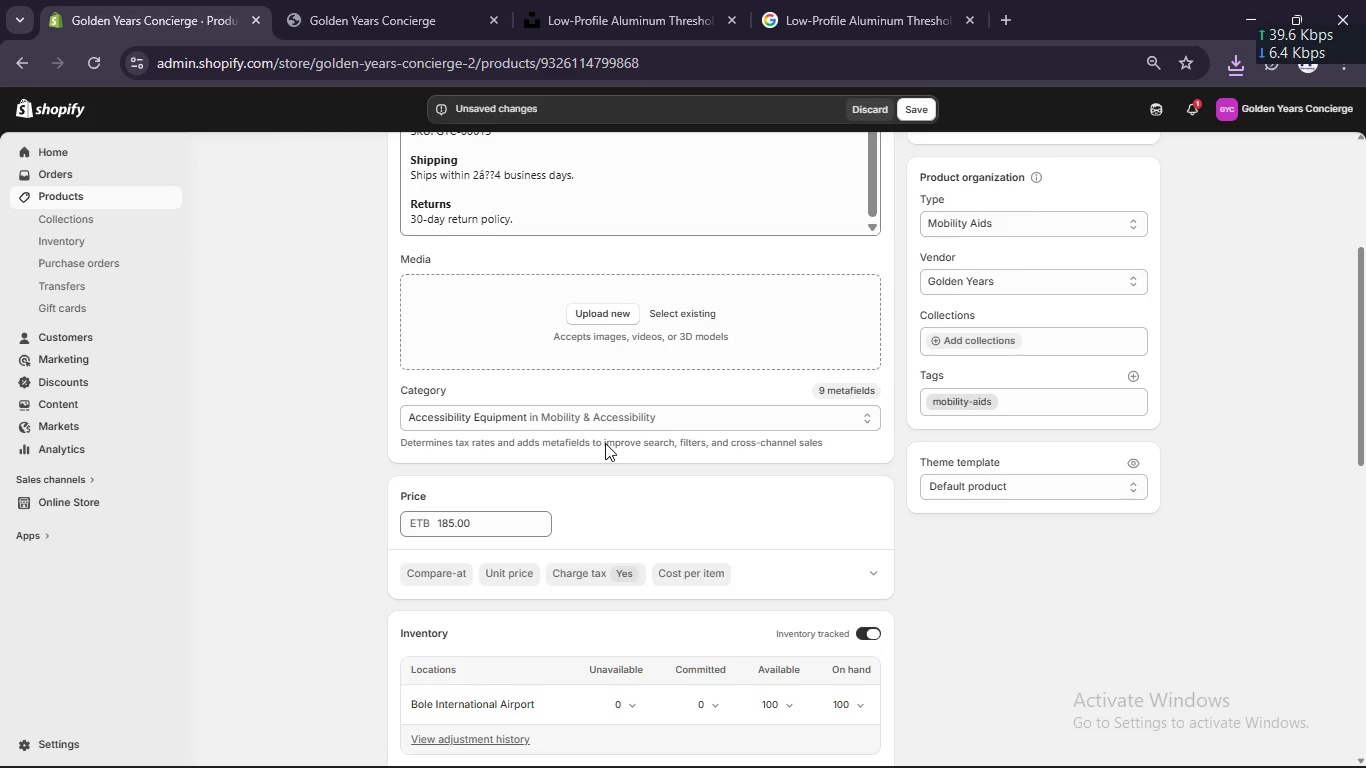 
left_click([599, 319])
 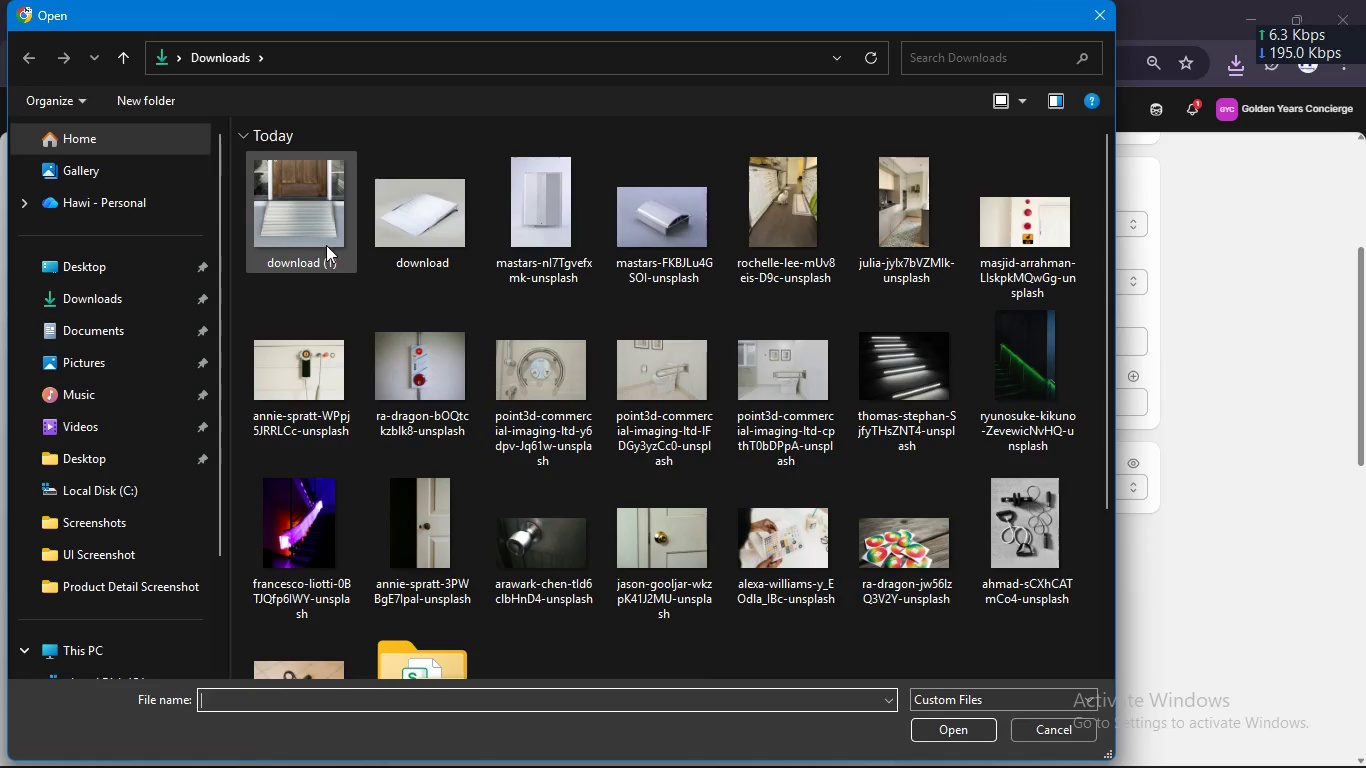 
left_click([310, 245])
 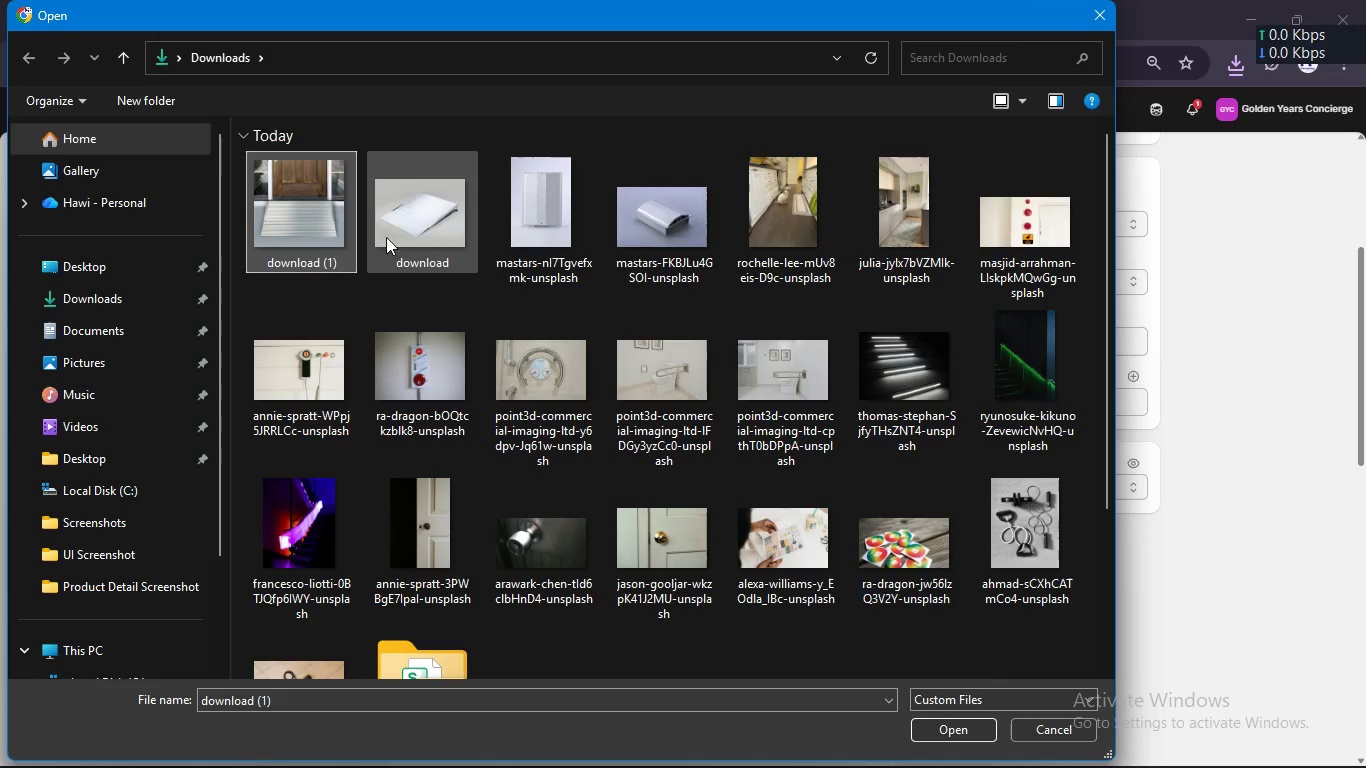 
hold_key(key=ControlLeft, duration=0.69)
left_click([432, 233])
 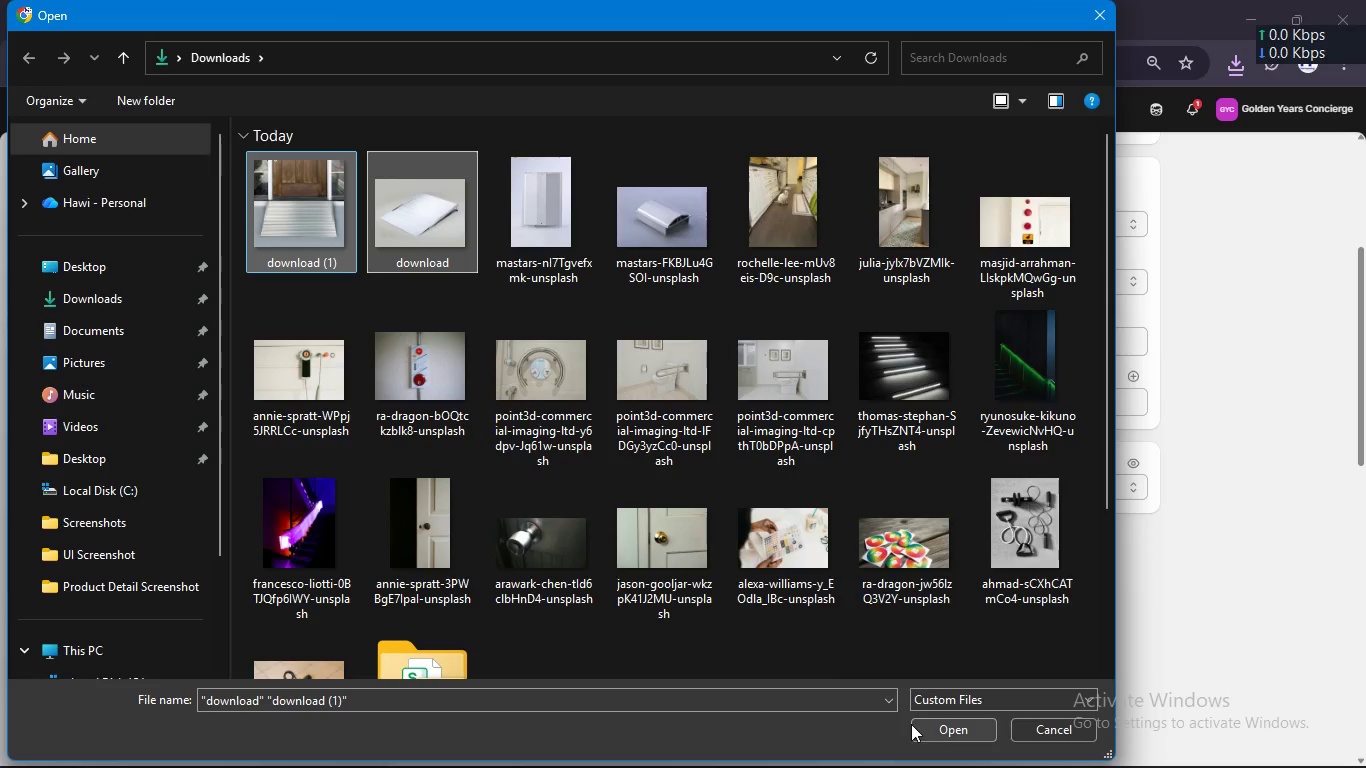 
left_click([923, 730])
 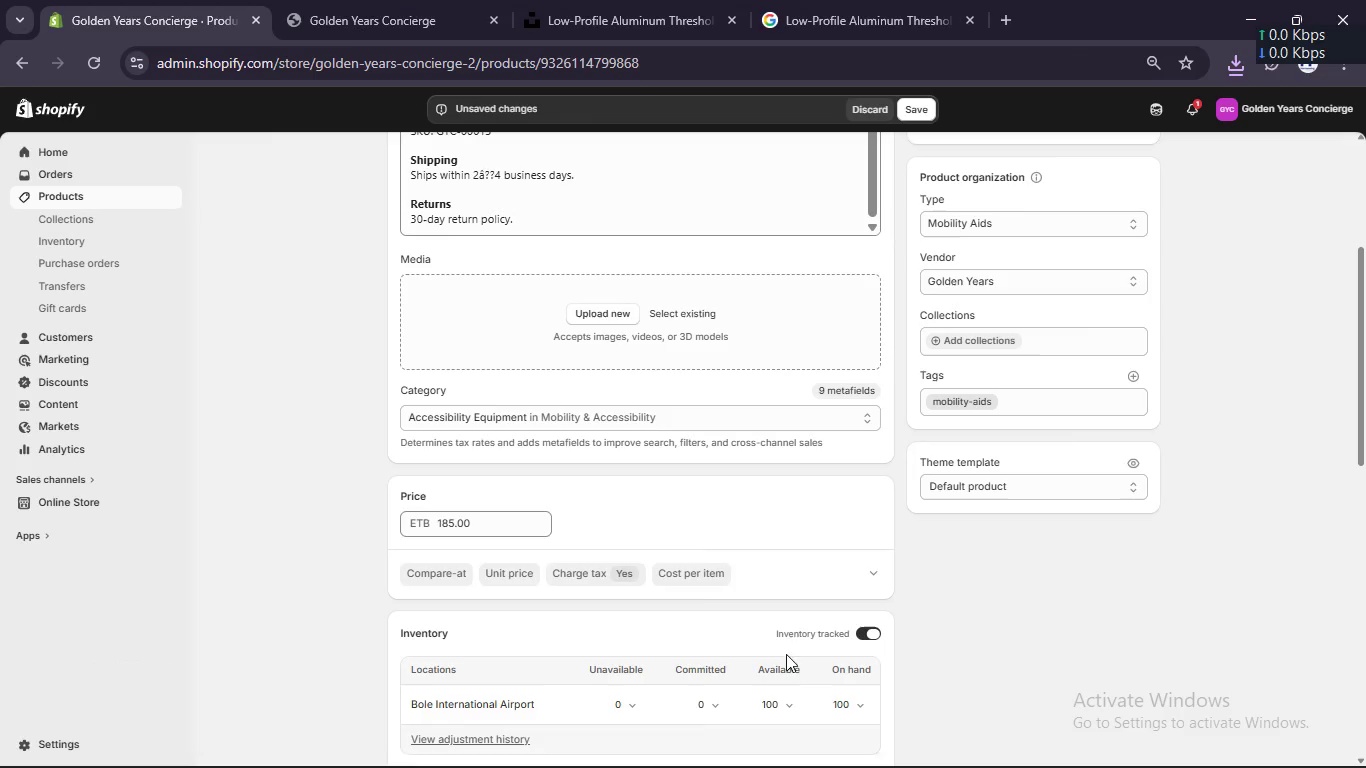 
scroll: coordinate [682, 589], scroll_direction: down, amount: 9.0
 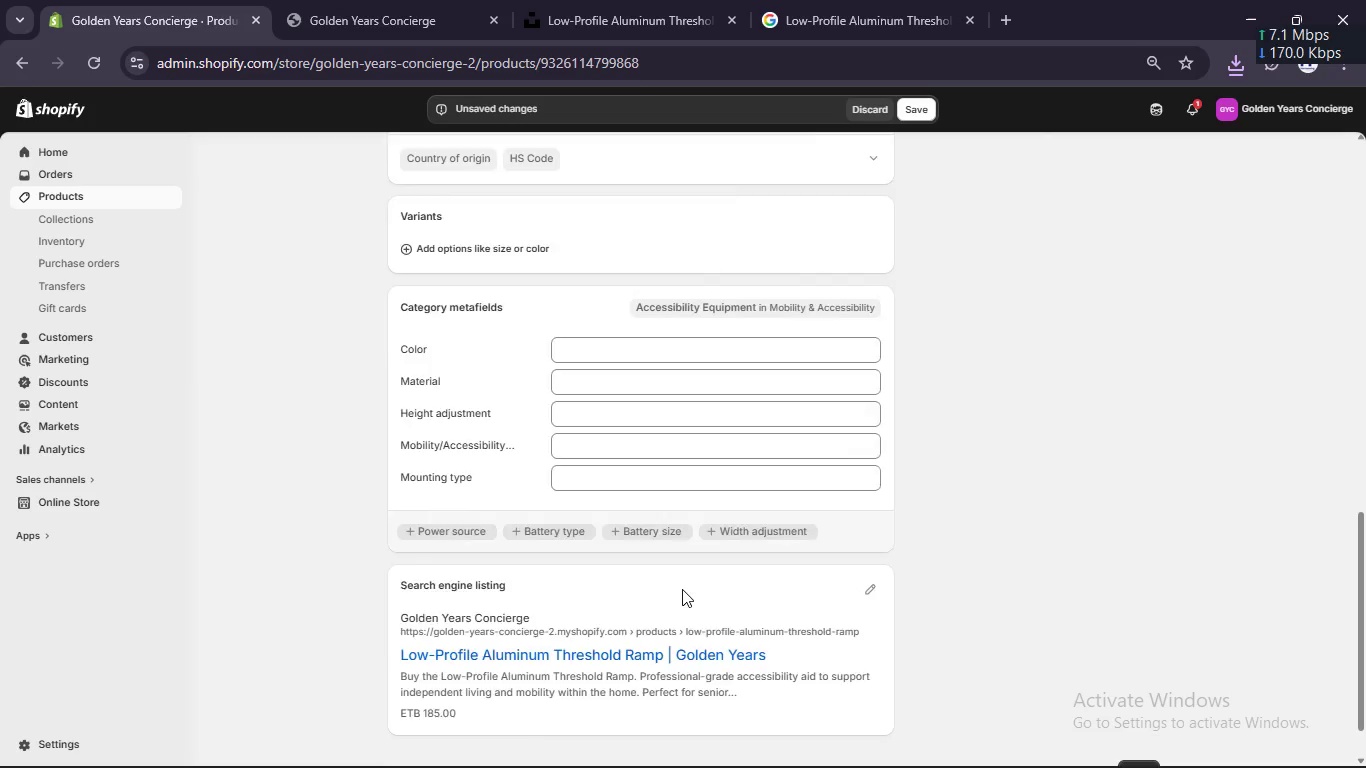 
scroll: coordinate [682, 589], scroll_direction: up, amount: 12.0
 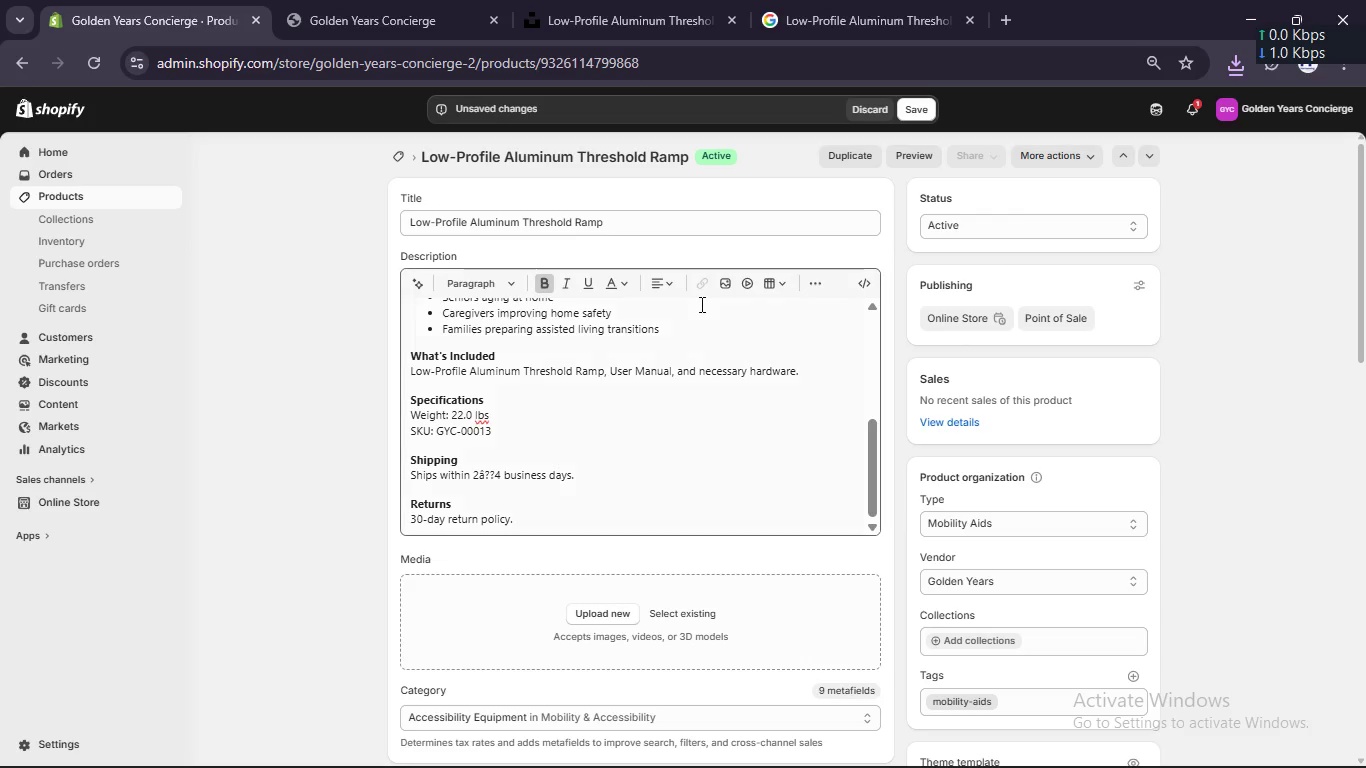 
scroll: coordinate [700, 304], scroll_direction: down, amount: 2.0
 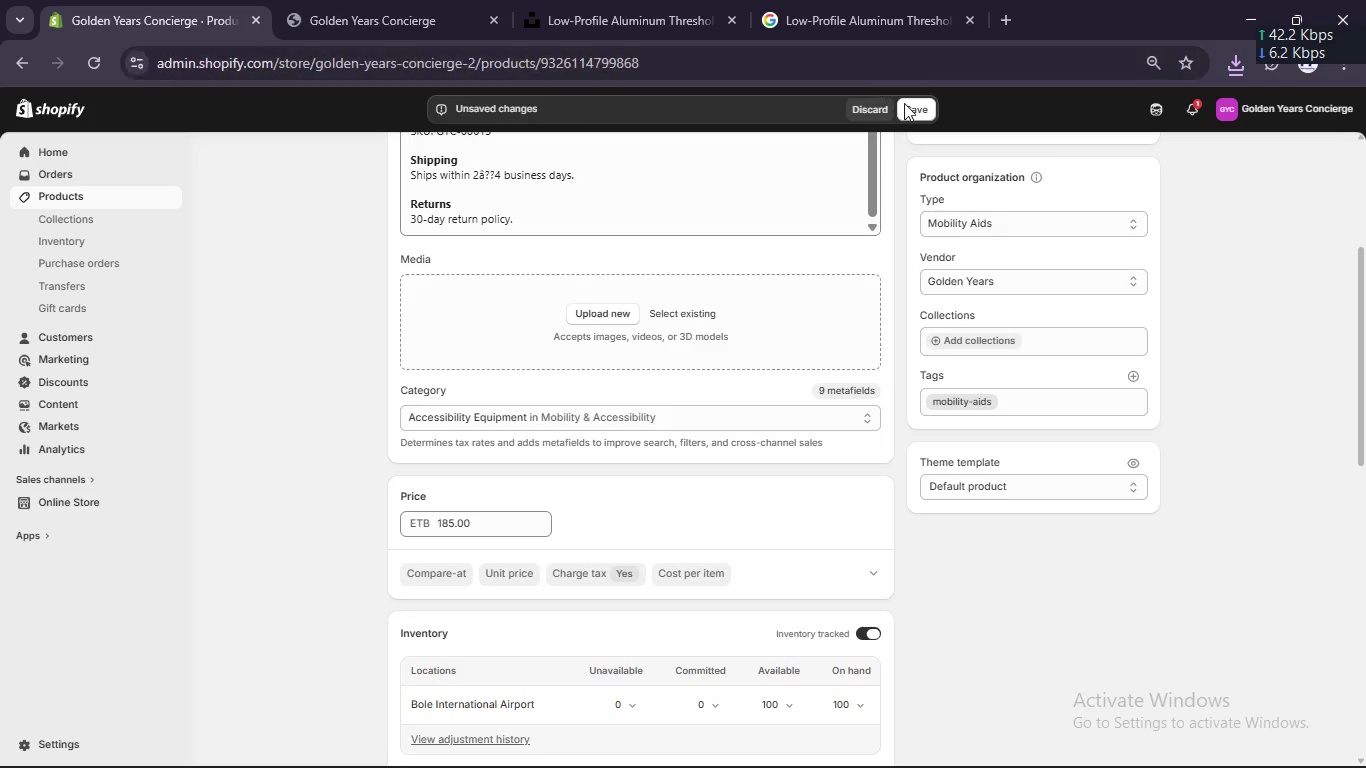 
left_click([913, 108])
 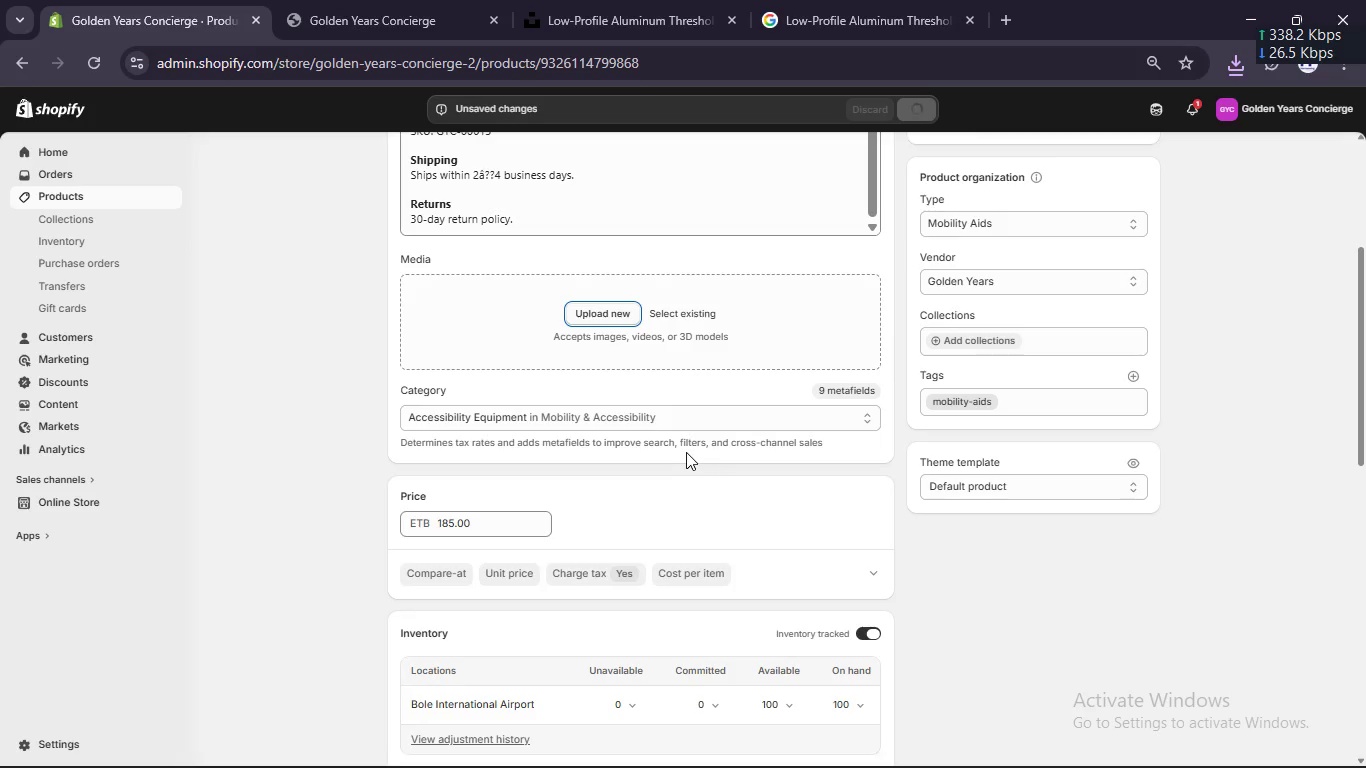 
scroll: coordinate [542, 471], scroll_direction: up, amount: 7.0
 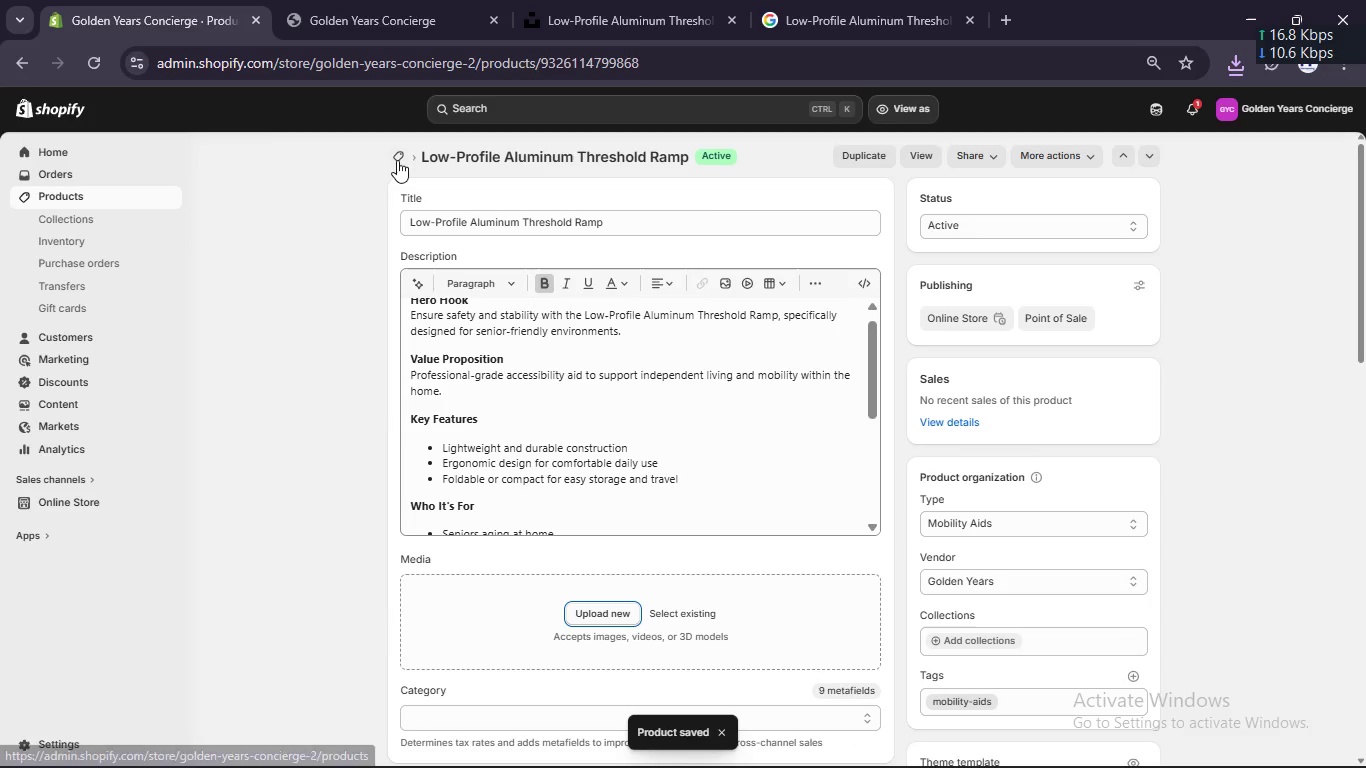 
left_click([397, 160])
 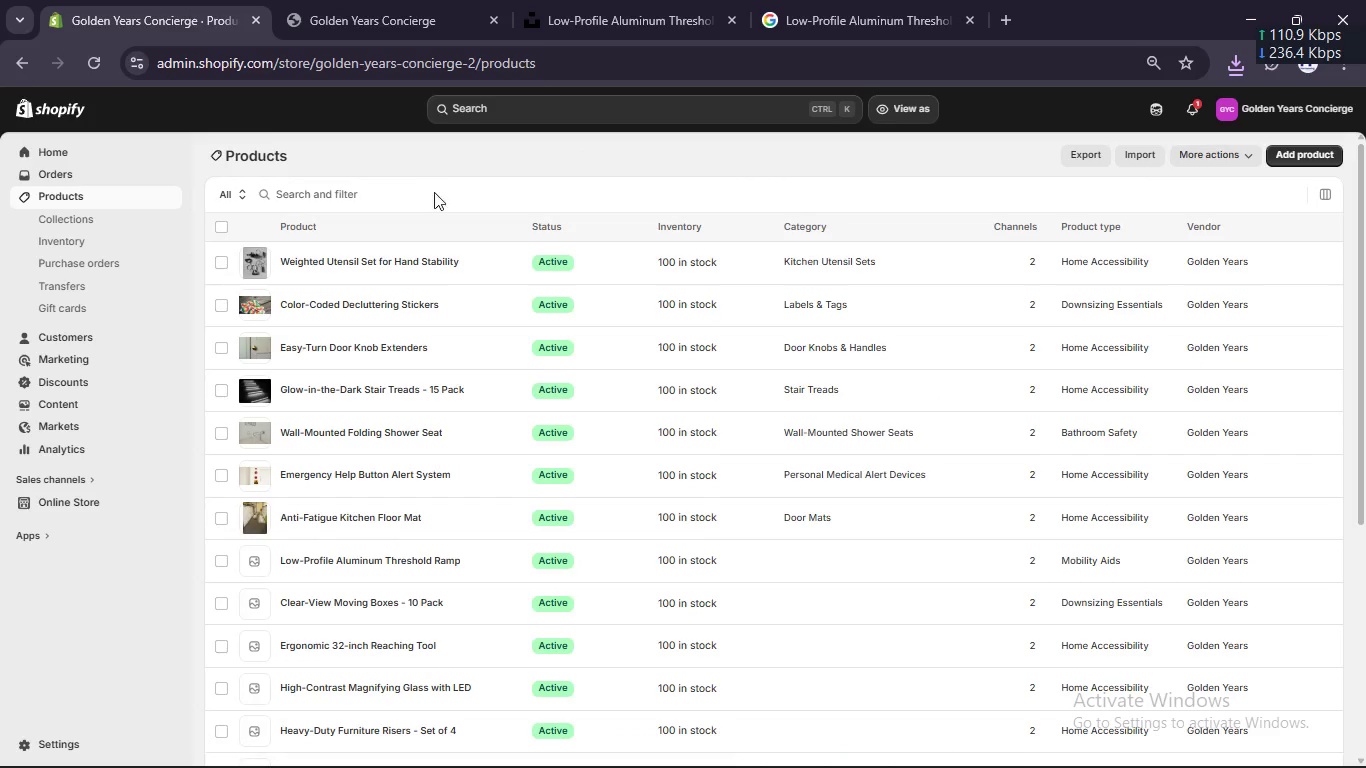 
scroll: coordinate [1365, 0], scroll_direction: none, amount: 0.0
 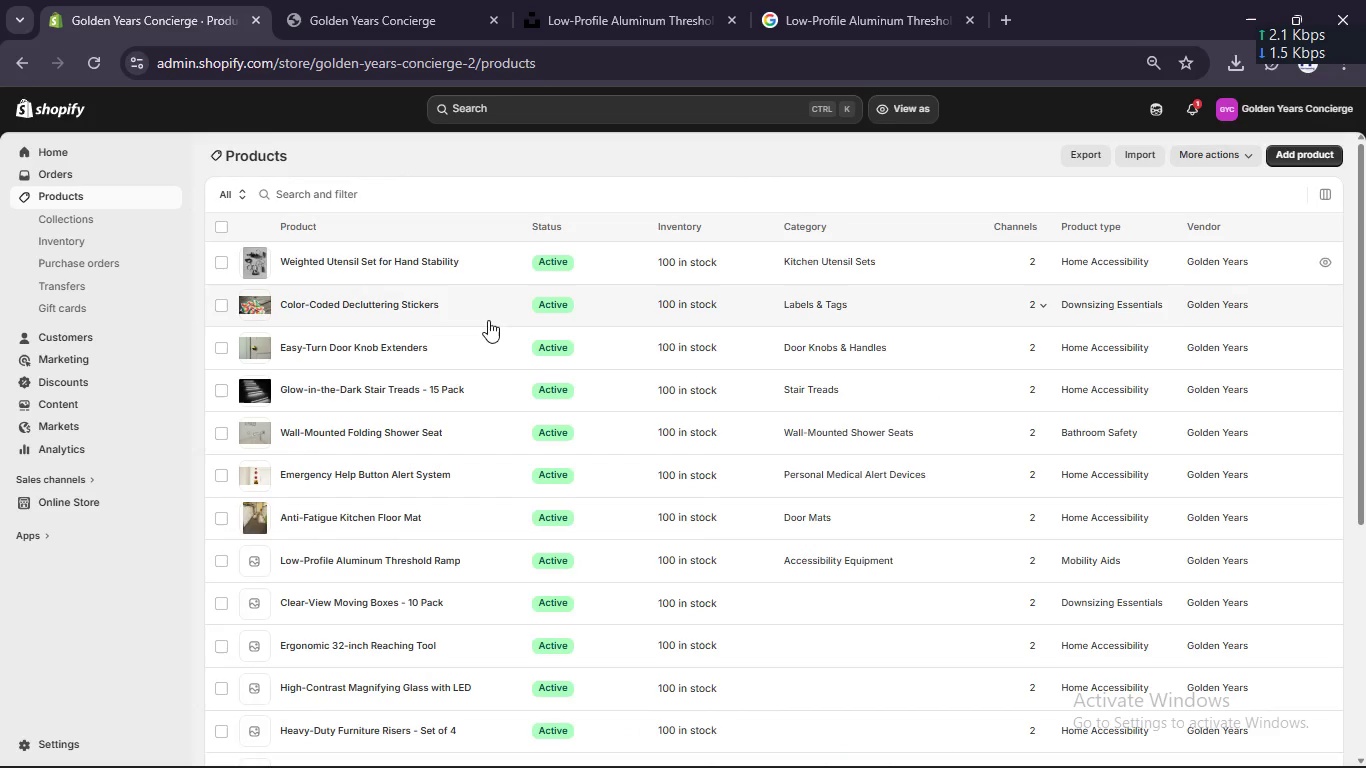 
scroll: coordinate [359, 417], scroll_direction: down, amount: 1.0
 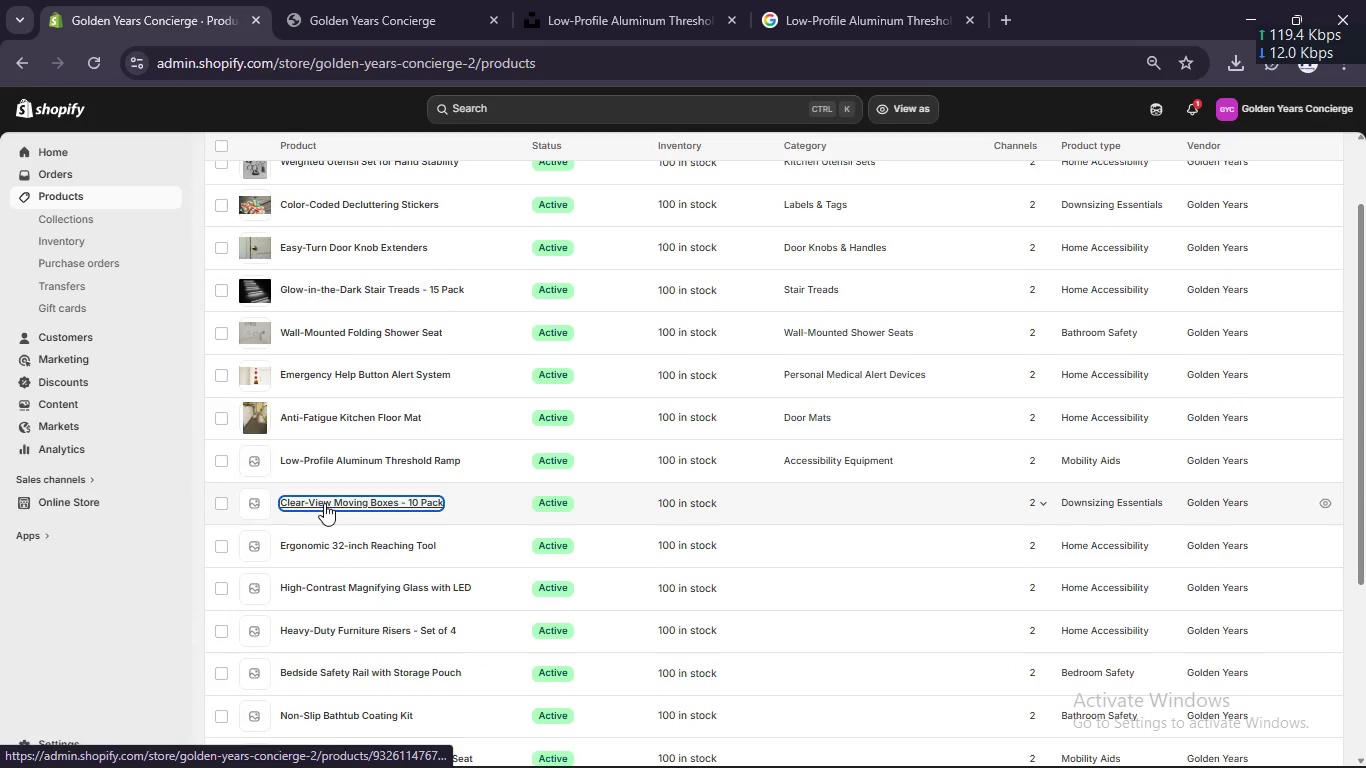 
left_click([324, 503])
 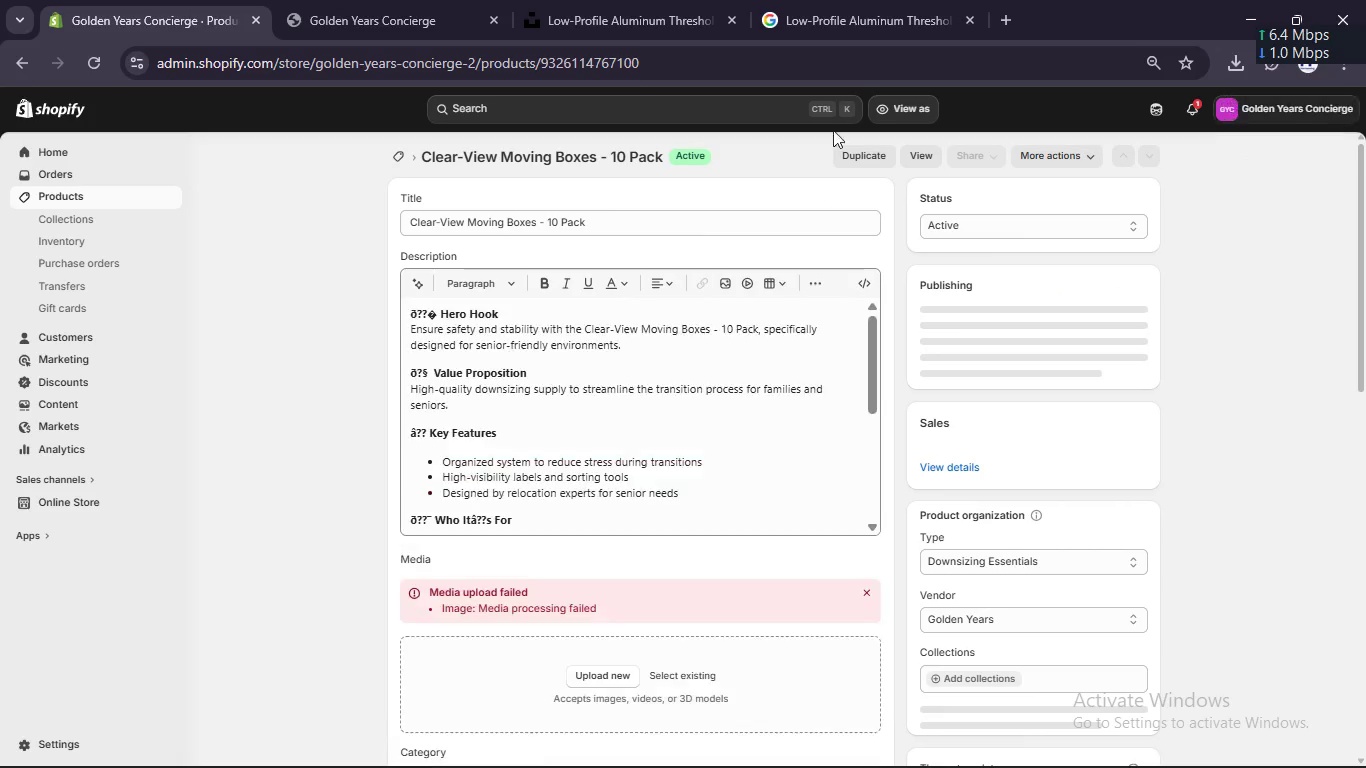 
left_click([747, 229])
 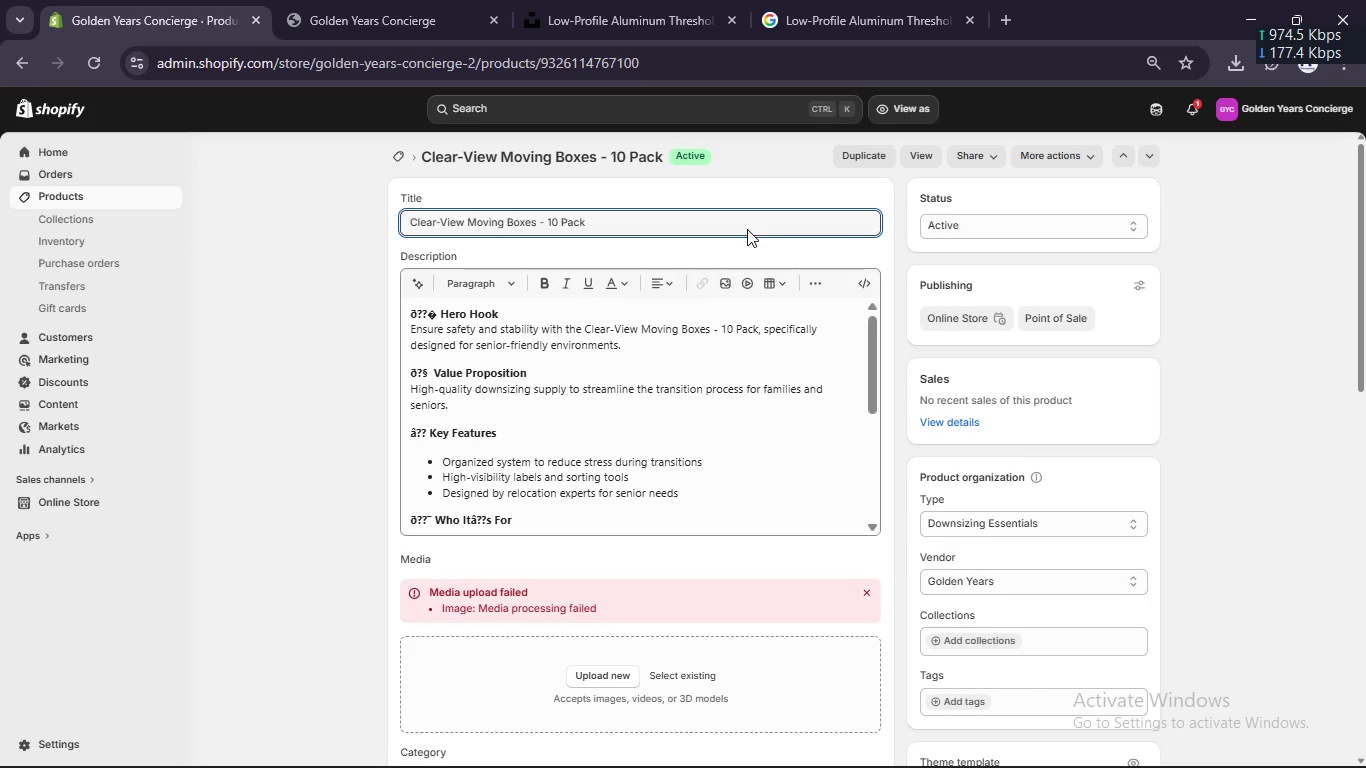 
key(Control+A)
 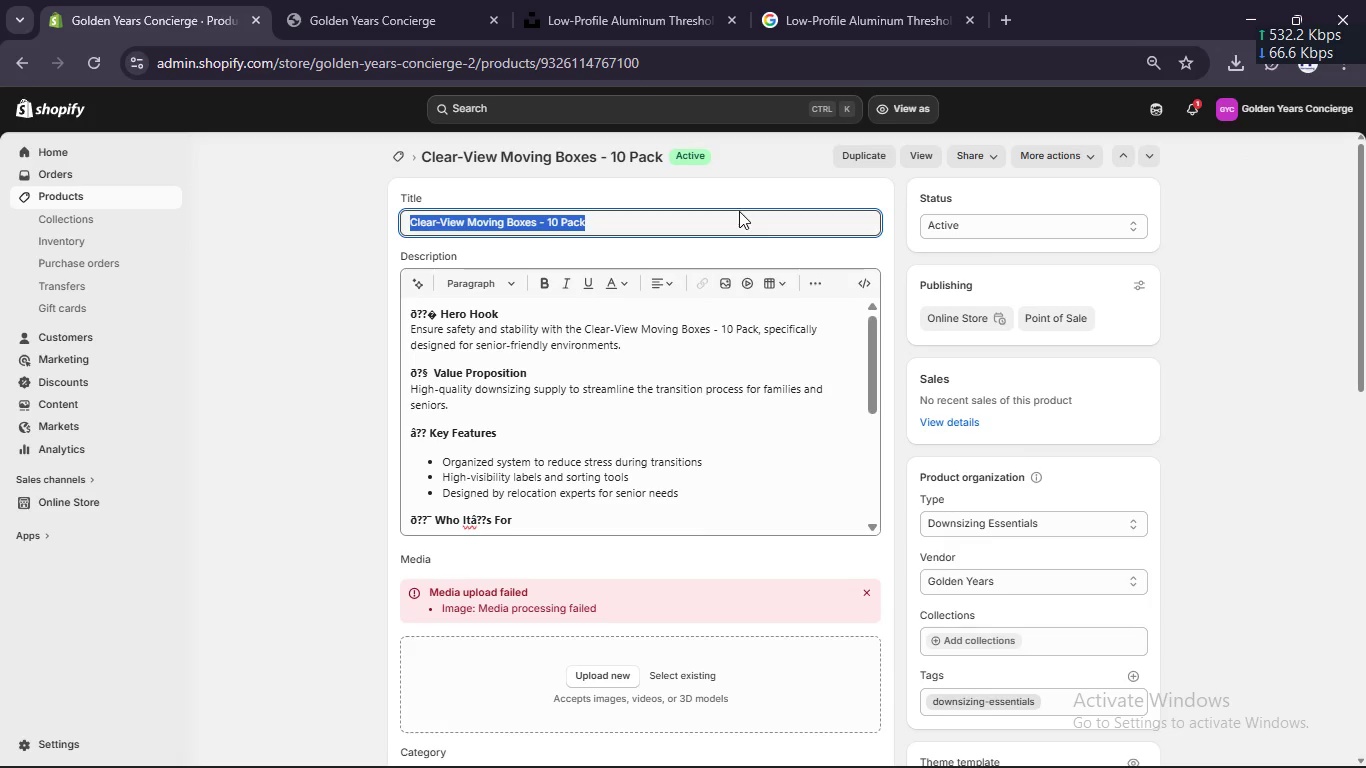 
key(Control+C)
 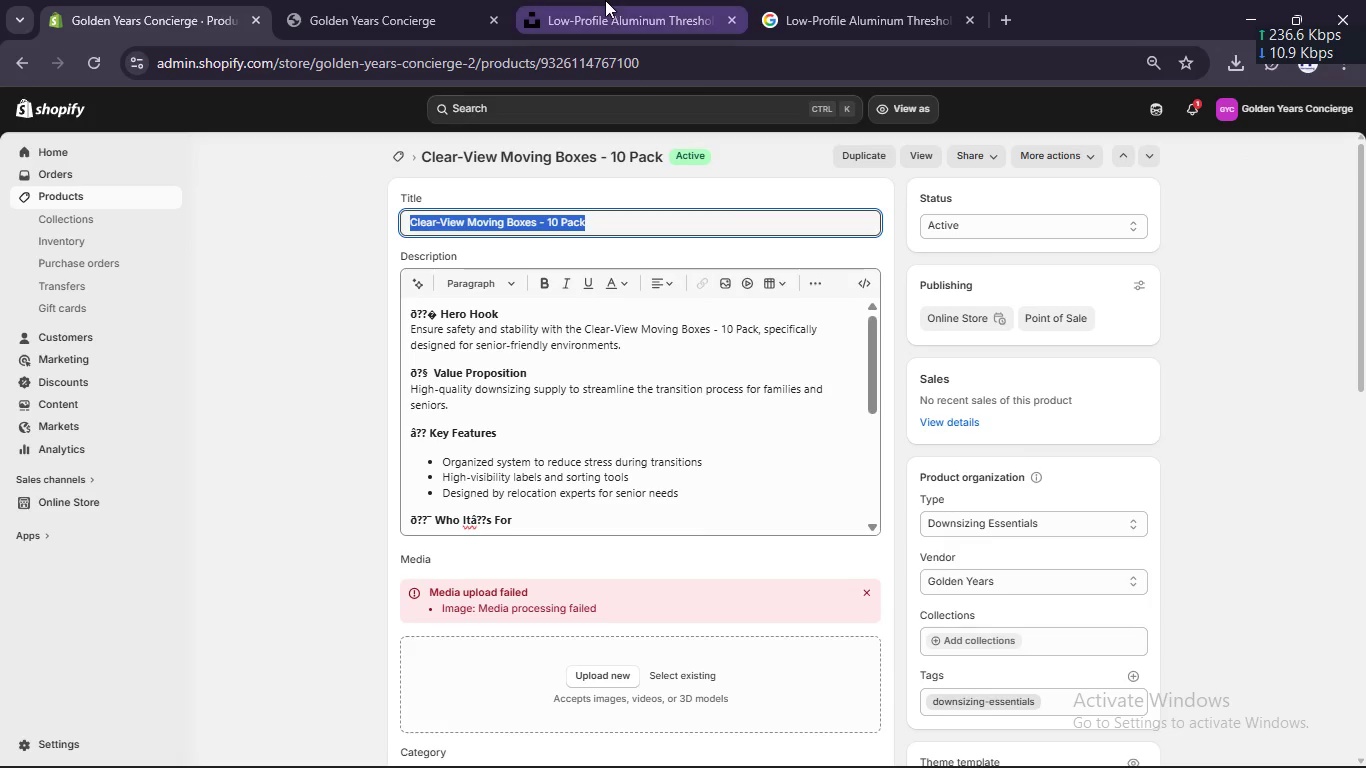 
left_click([605, 0])
 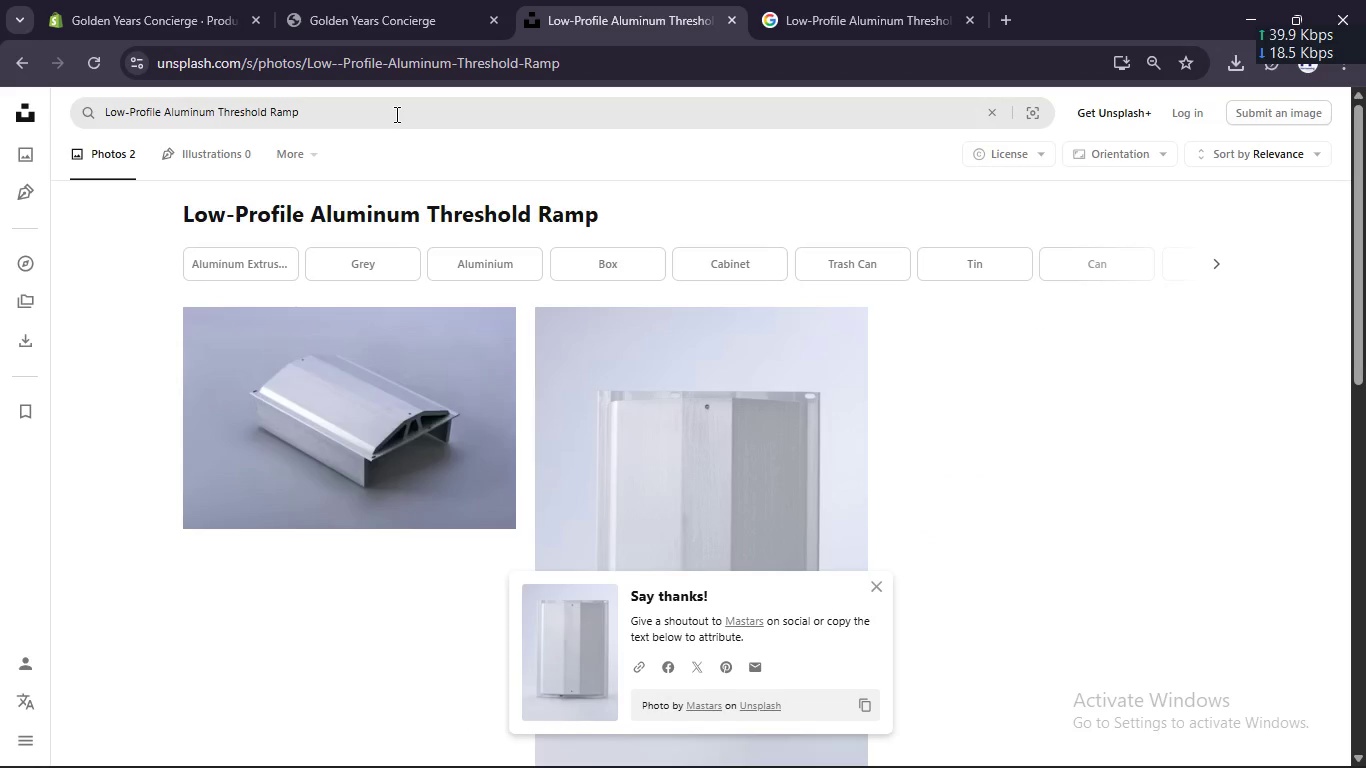 
left_click([395, 114])
 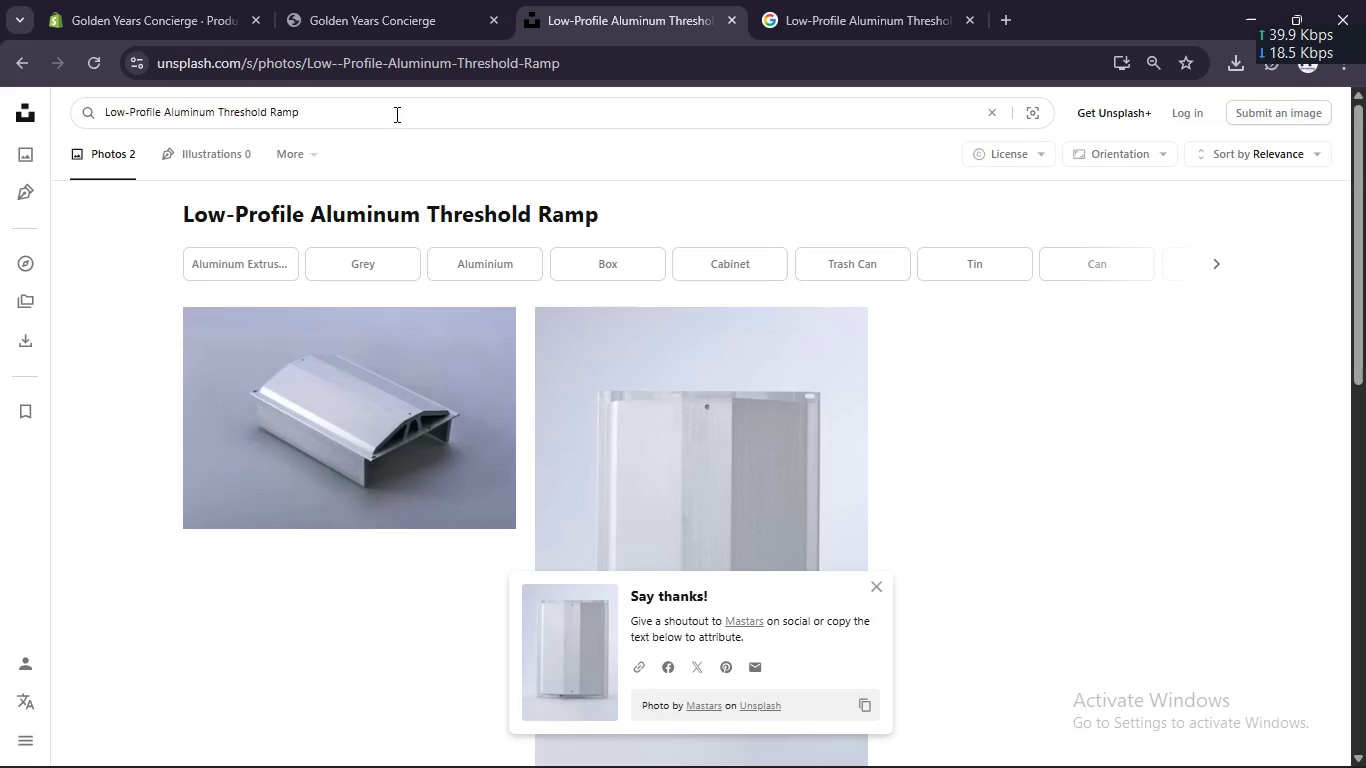 
key(Control+A)
 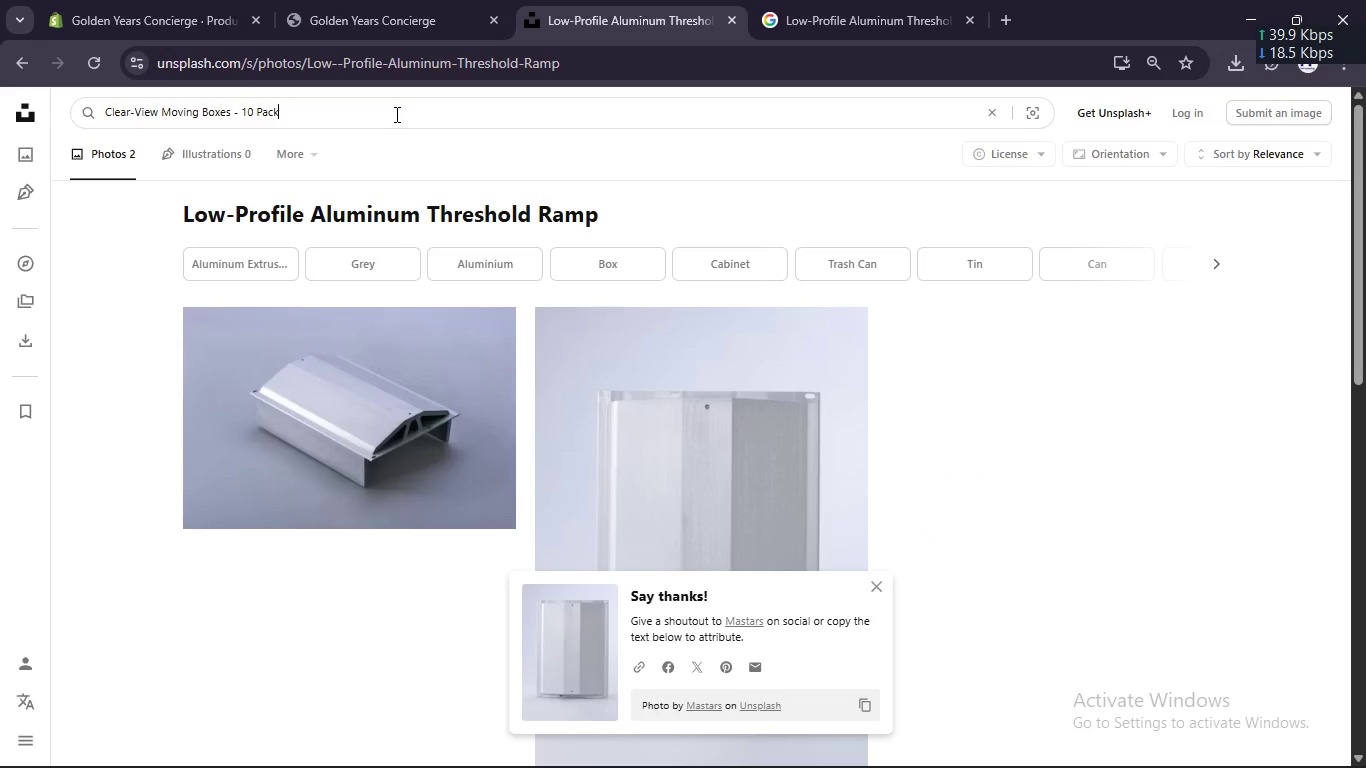 
key(Control+V)
 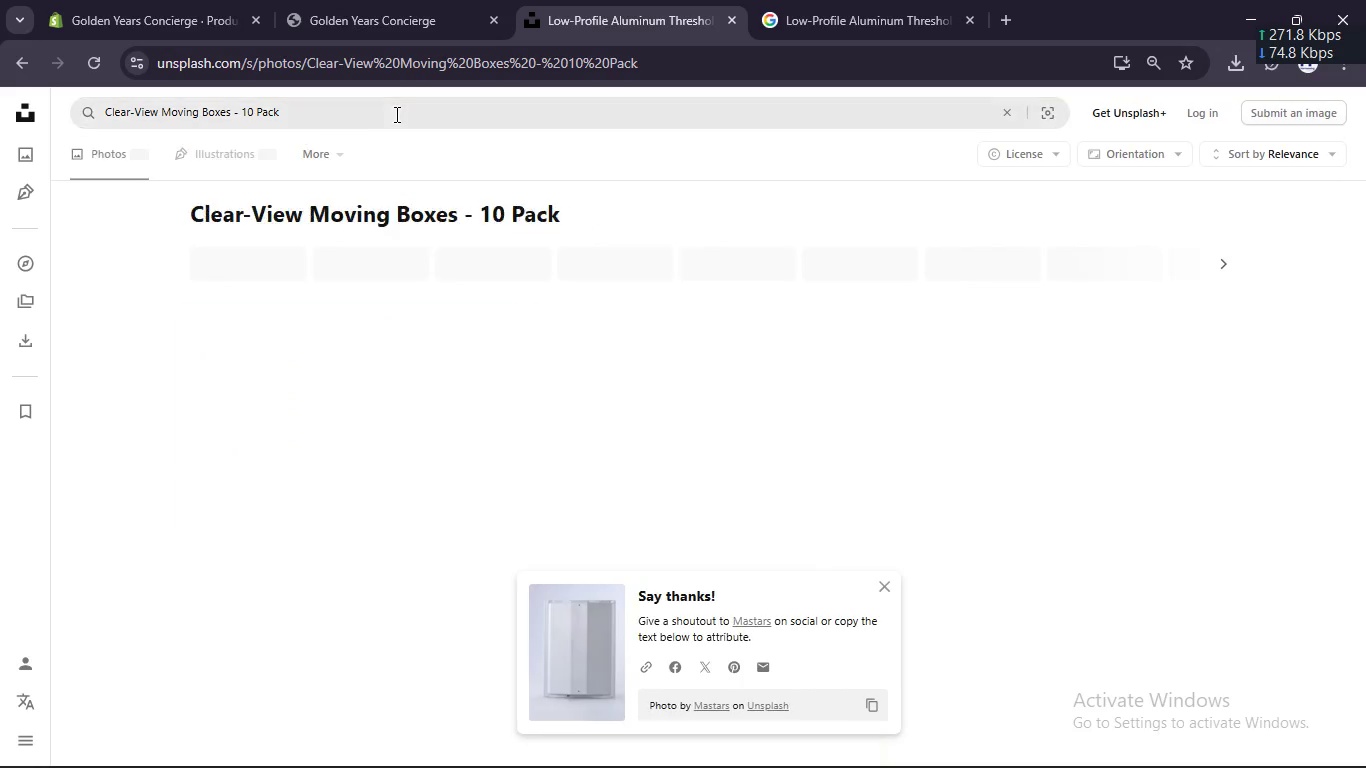 
key(Enter)
 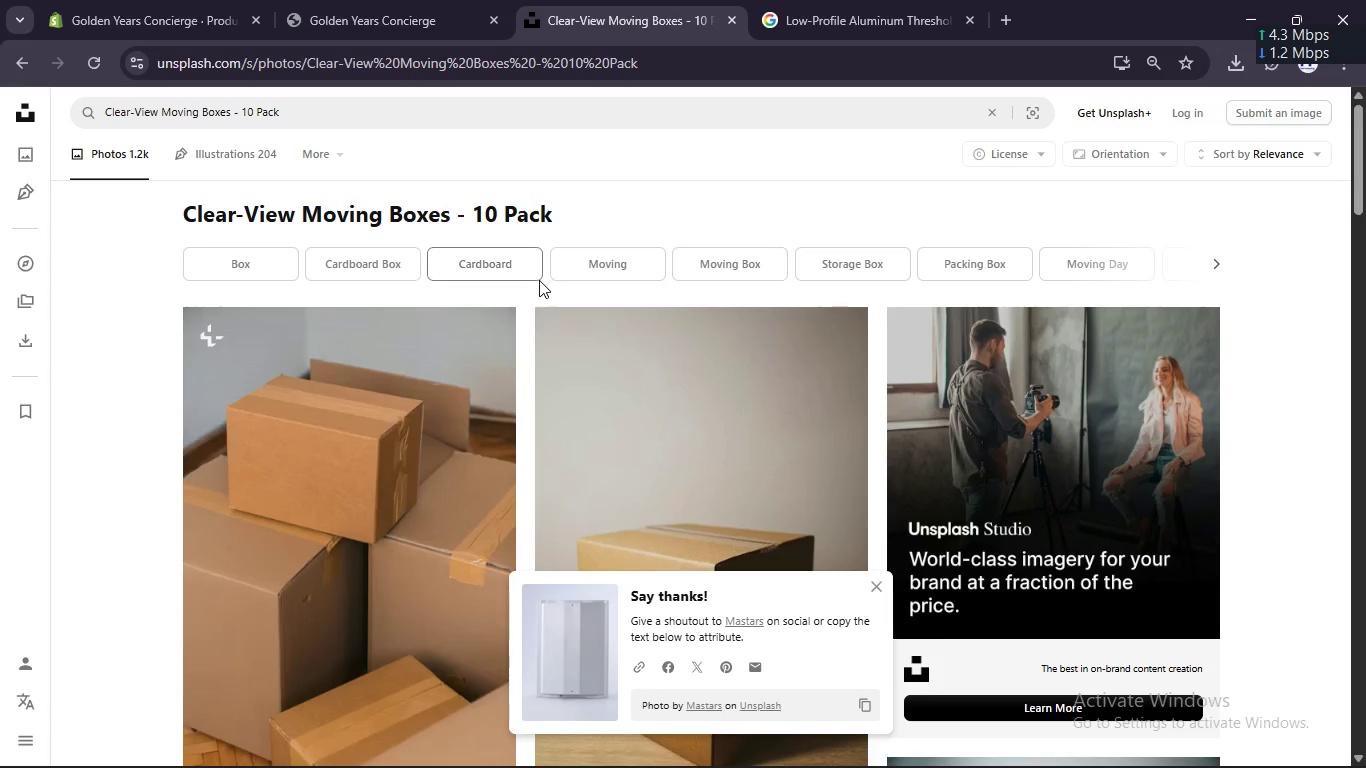 
scroll: coordinate [549, 281], scroll_direction: down, amount: 5.0
 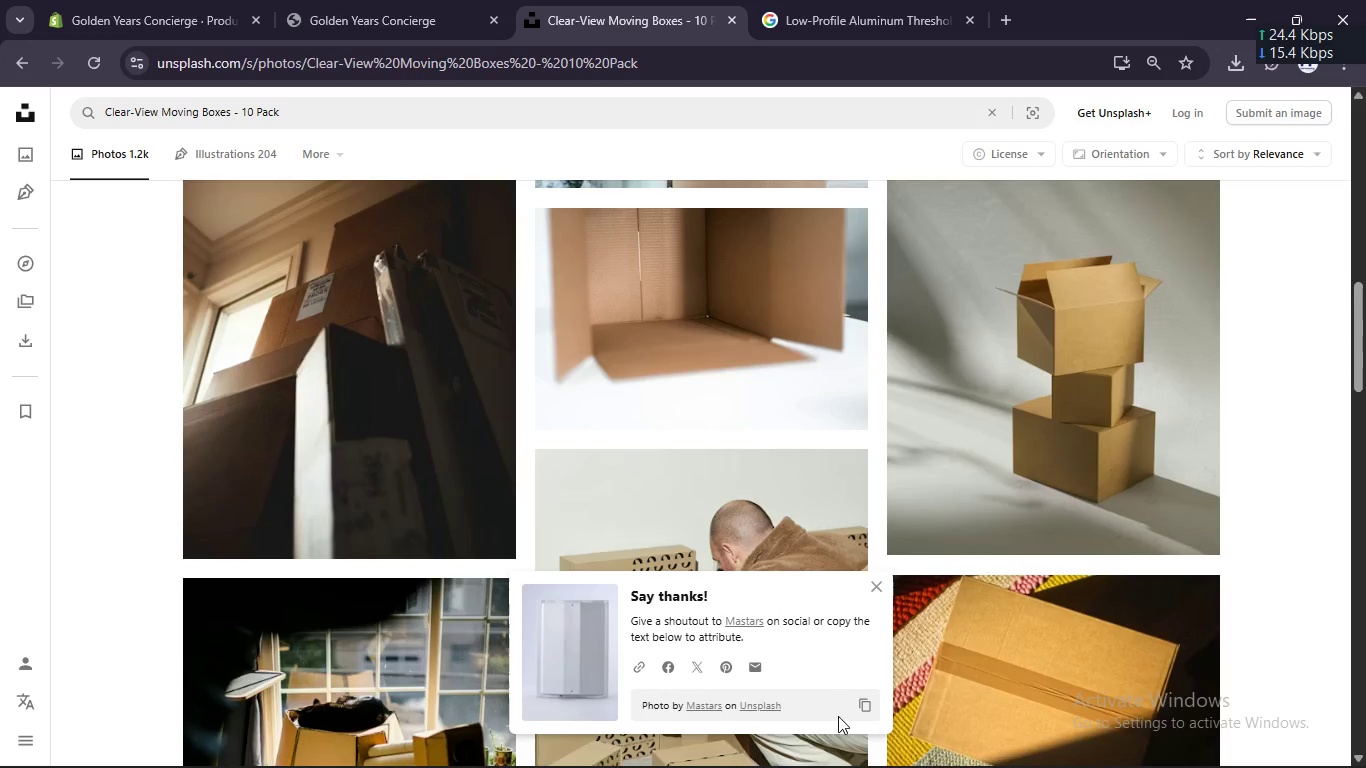 
wait(9.12)
 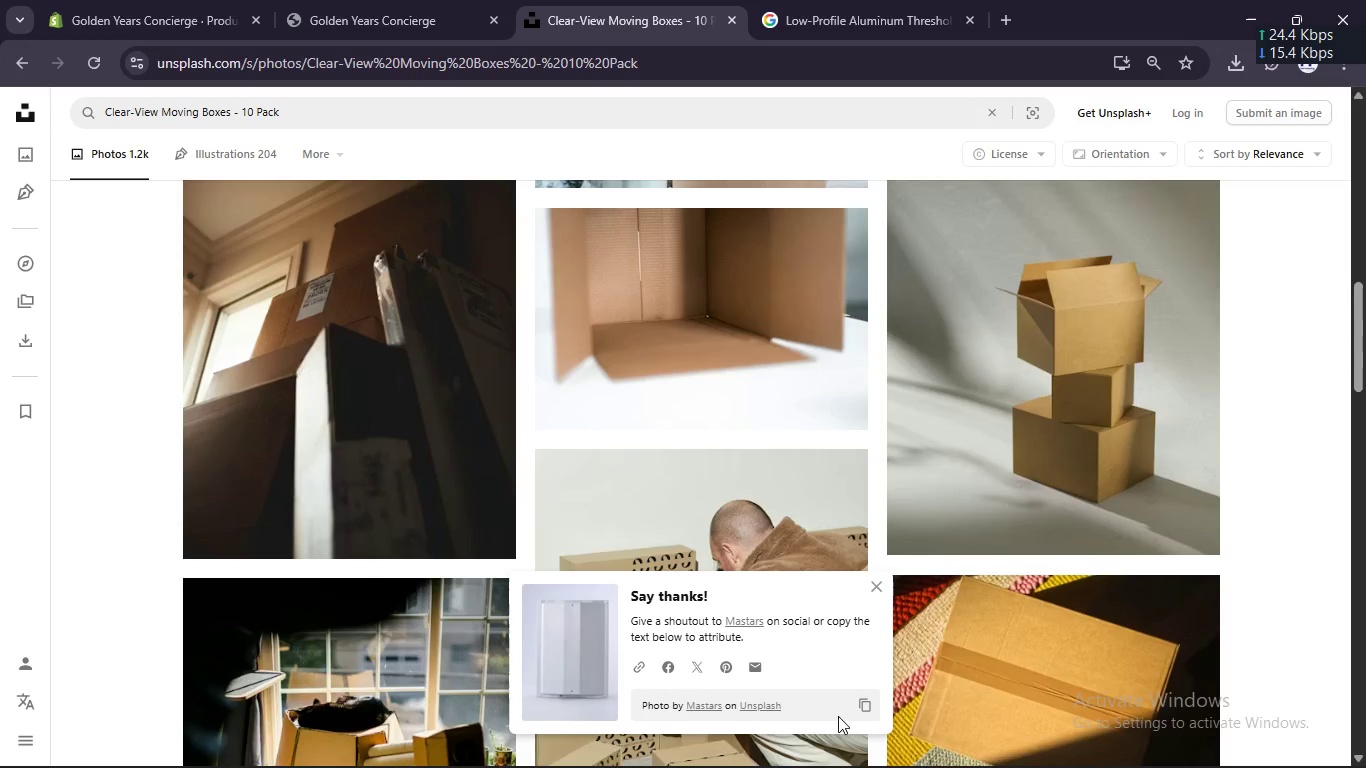 
left_click([829, 398])
 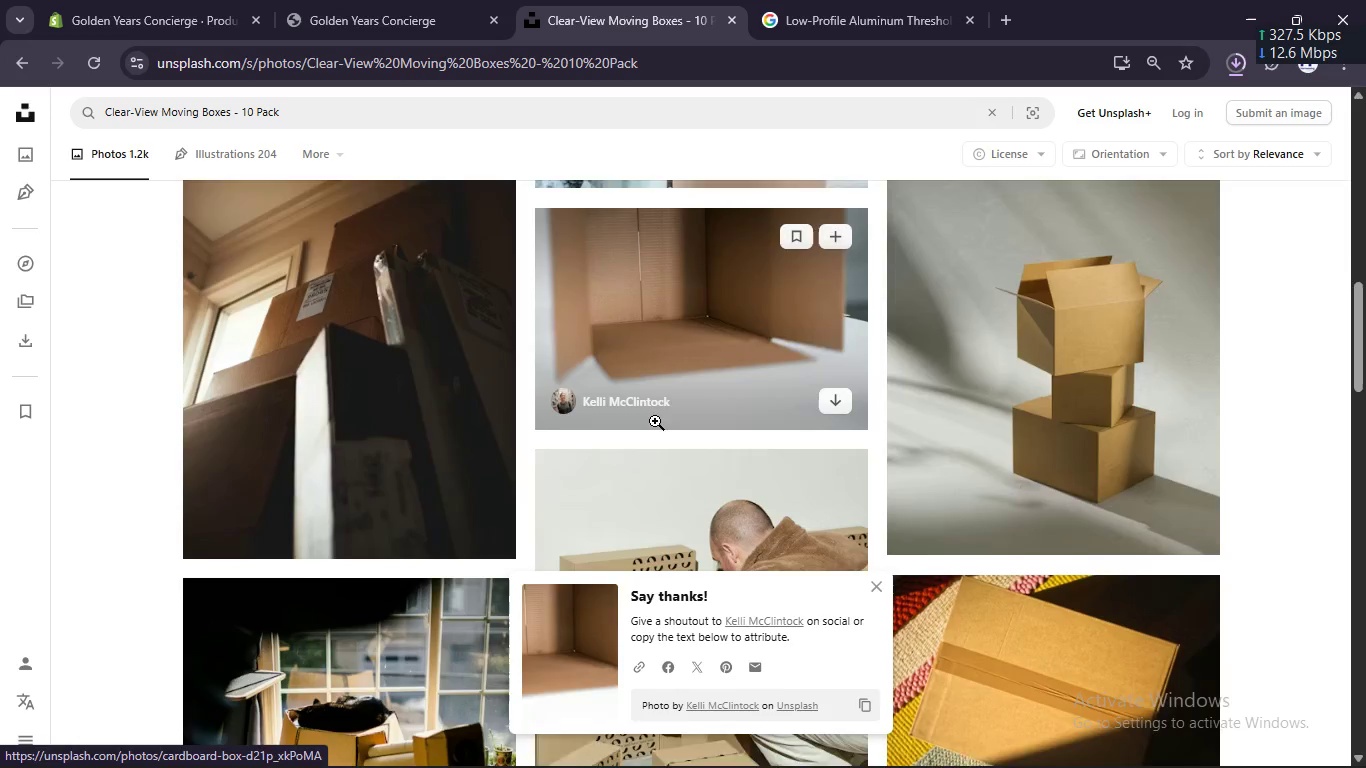 
scroll: coordinate [330, 533], scroll_direction: down, amount: 5.0
 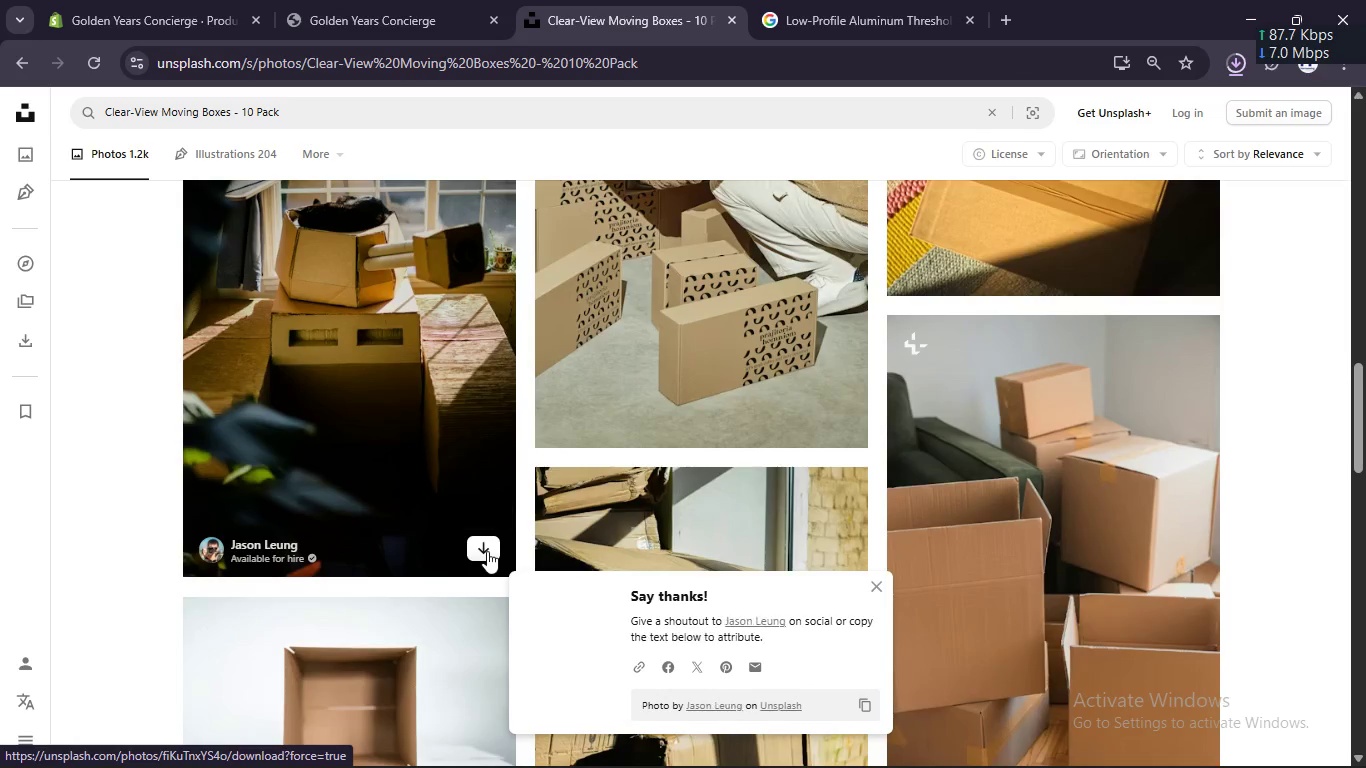 
left_click([487, 551])
 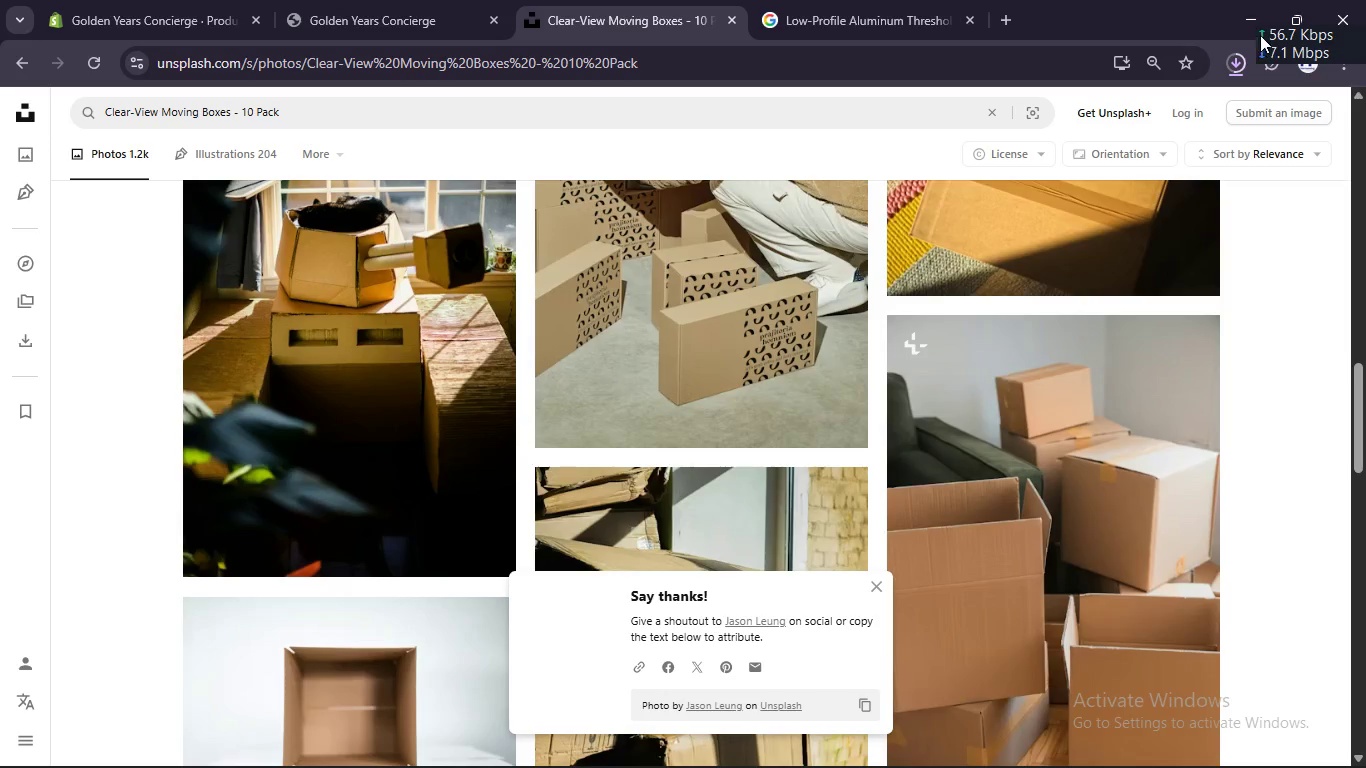 
wait(6.94)
 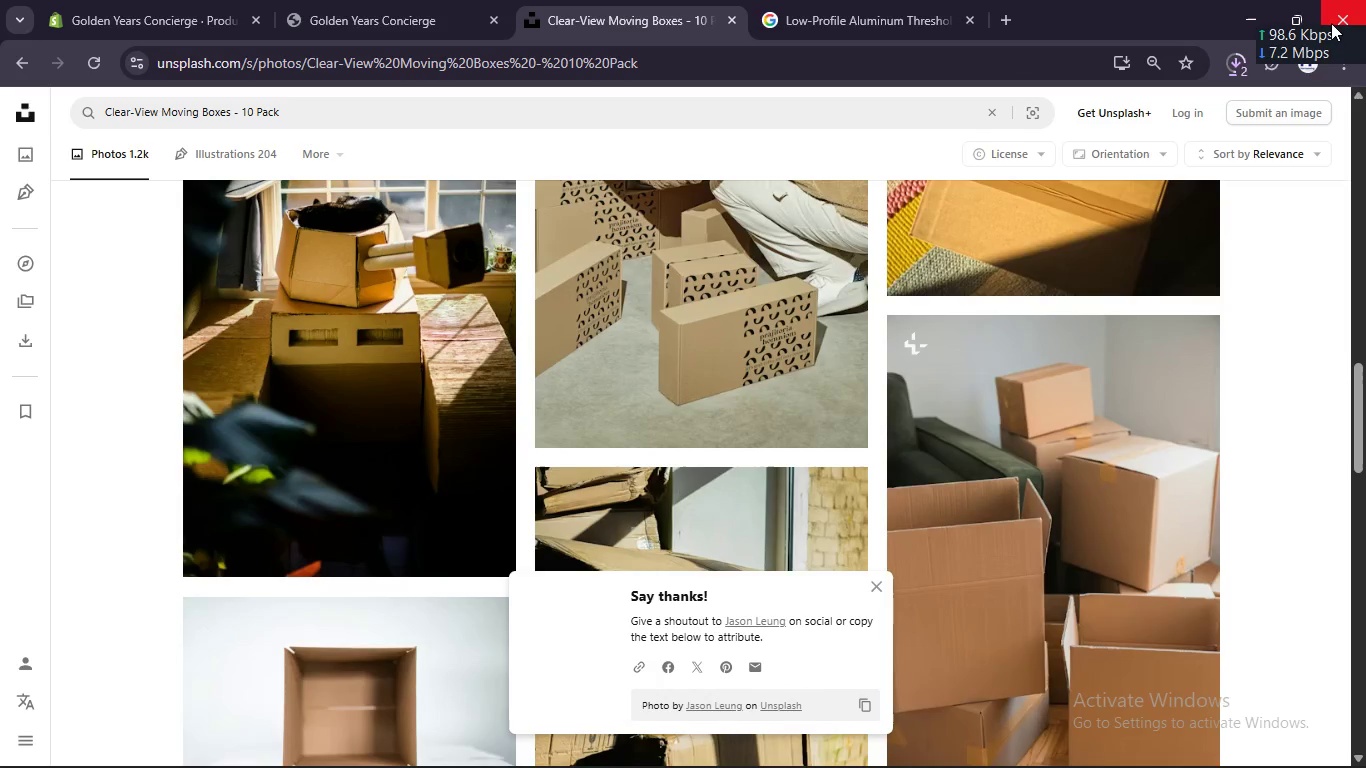 
left_click([133, 19])
 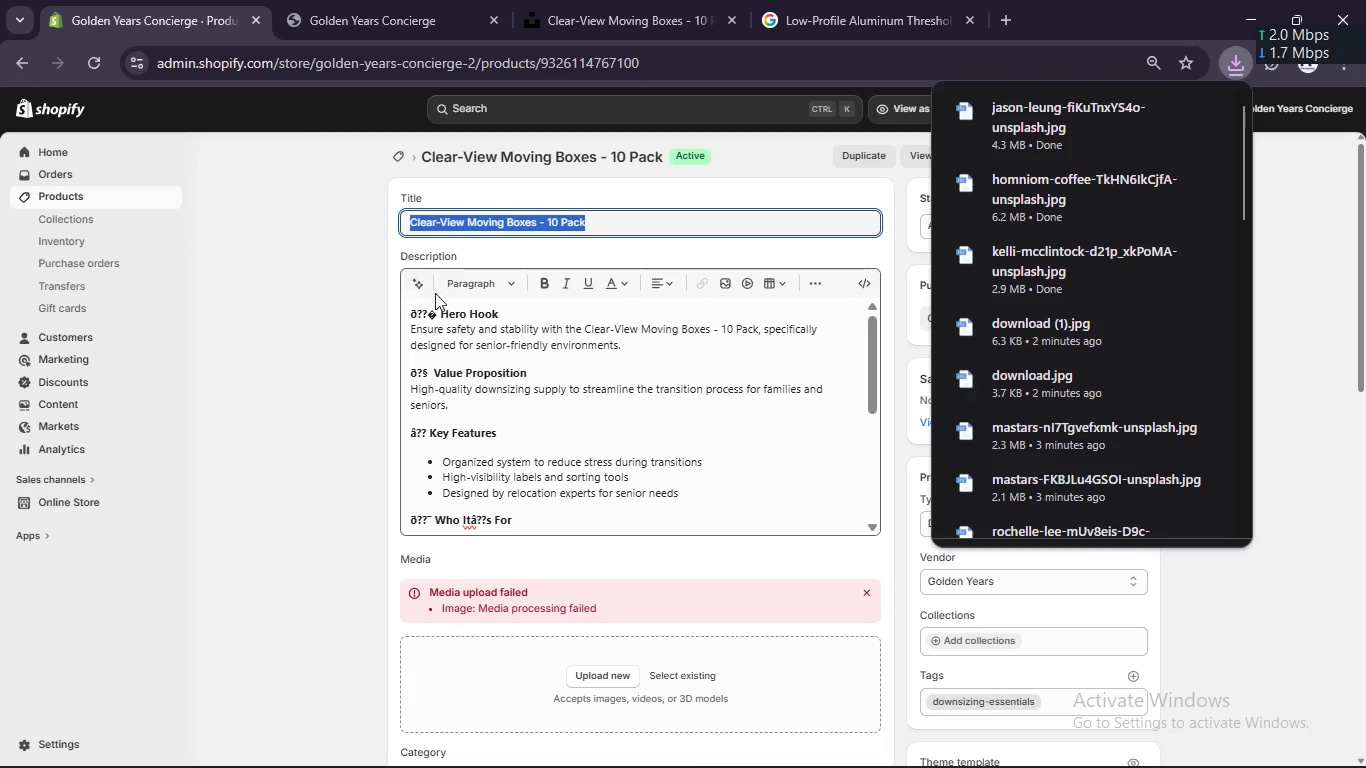 
left_click([439, 311])
 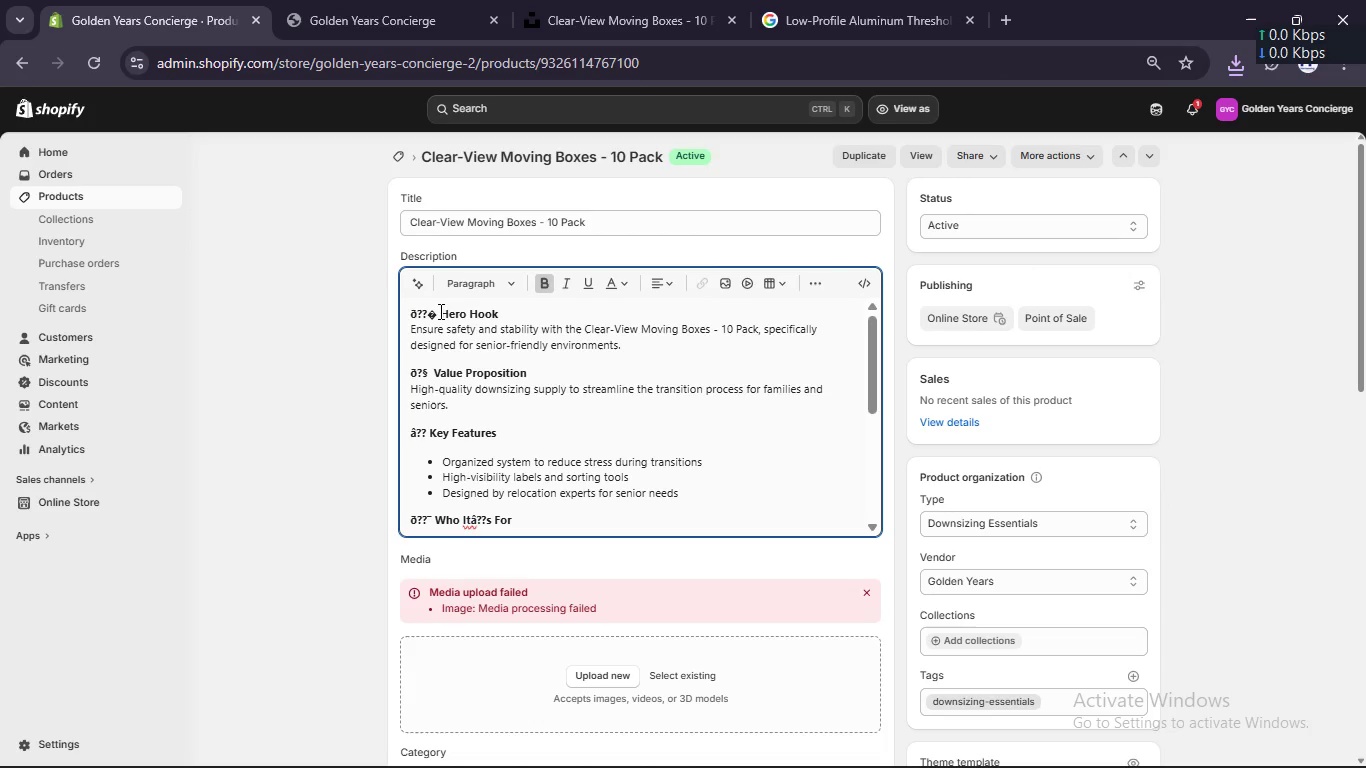 
key(ArrowRight)
 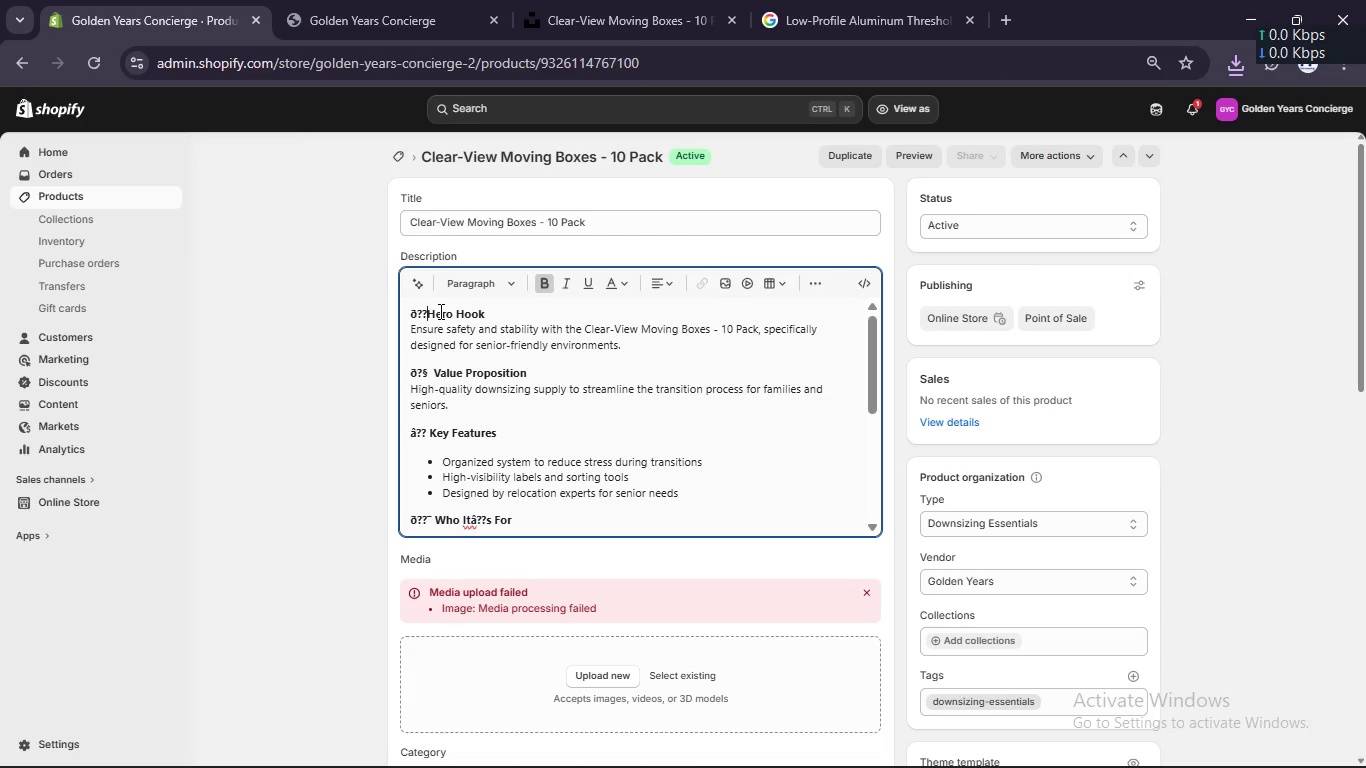 
key(Backspace)
 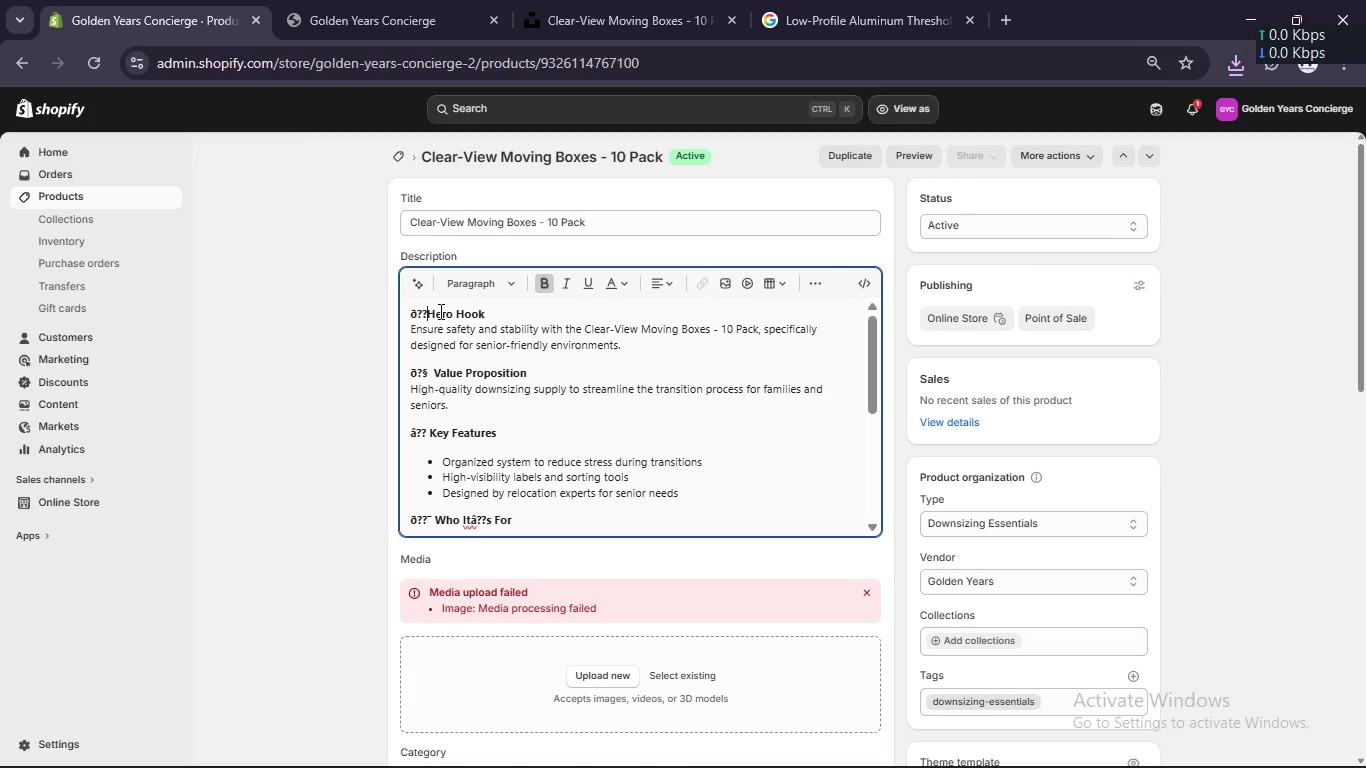 
key(Backspace)
 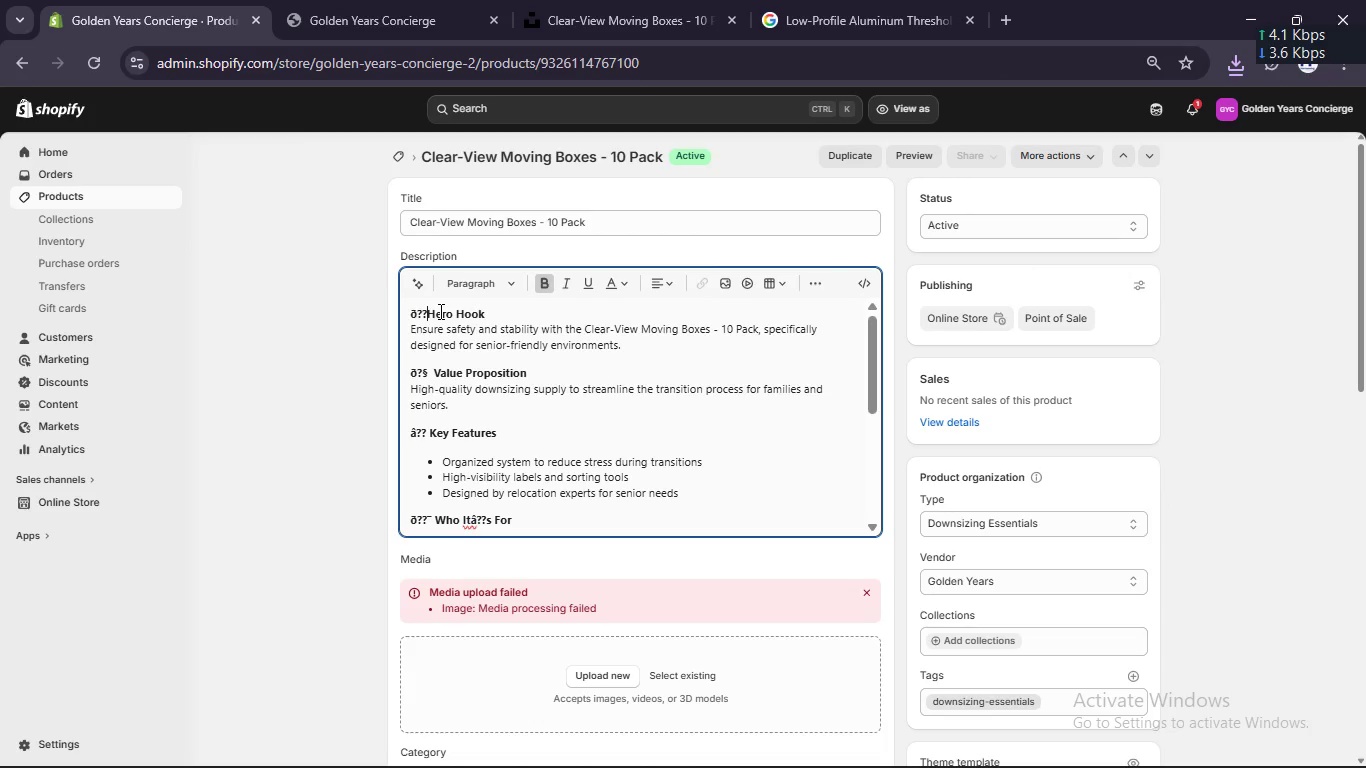 
key(Backspace)
 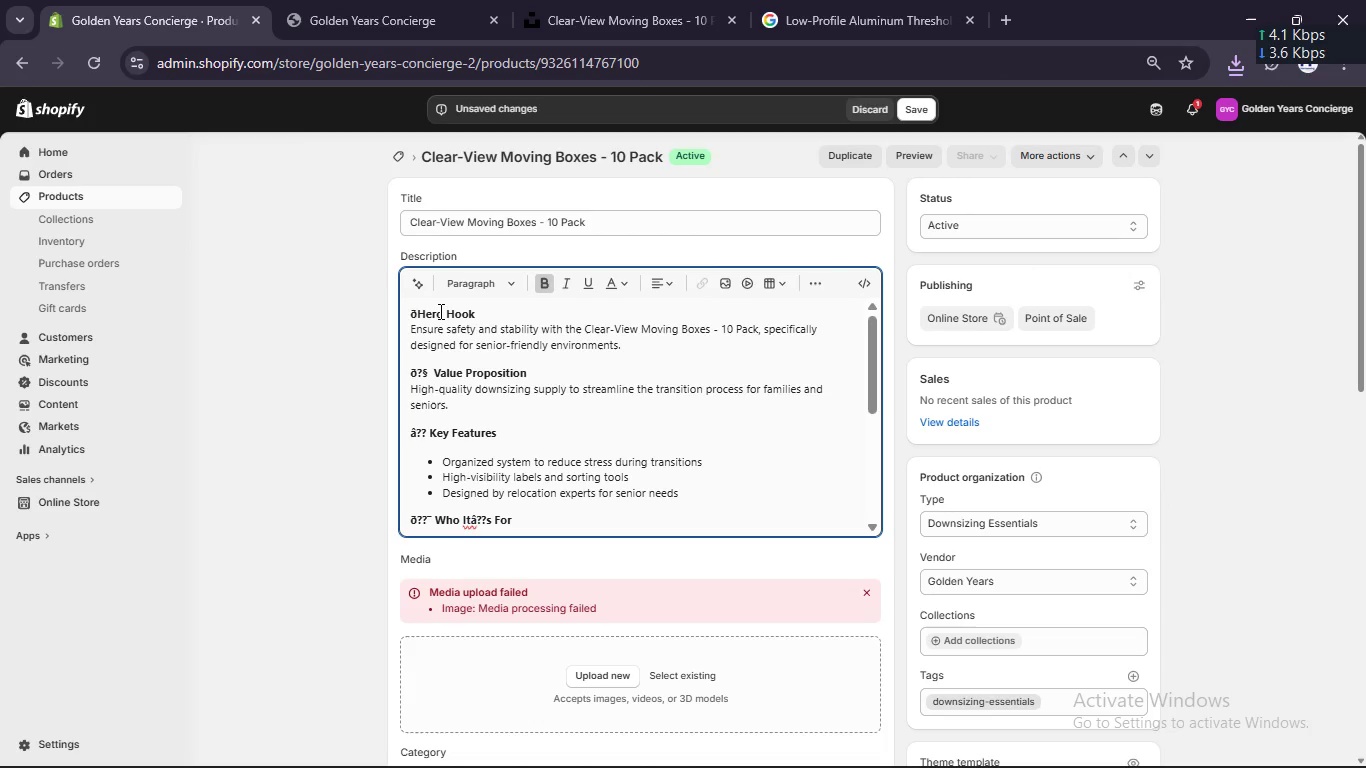 
key(Backspace)
 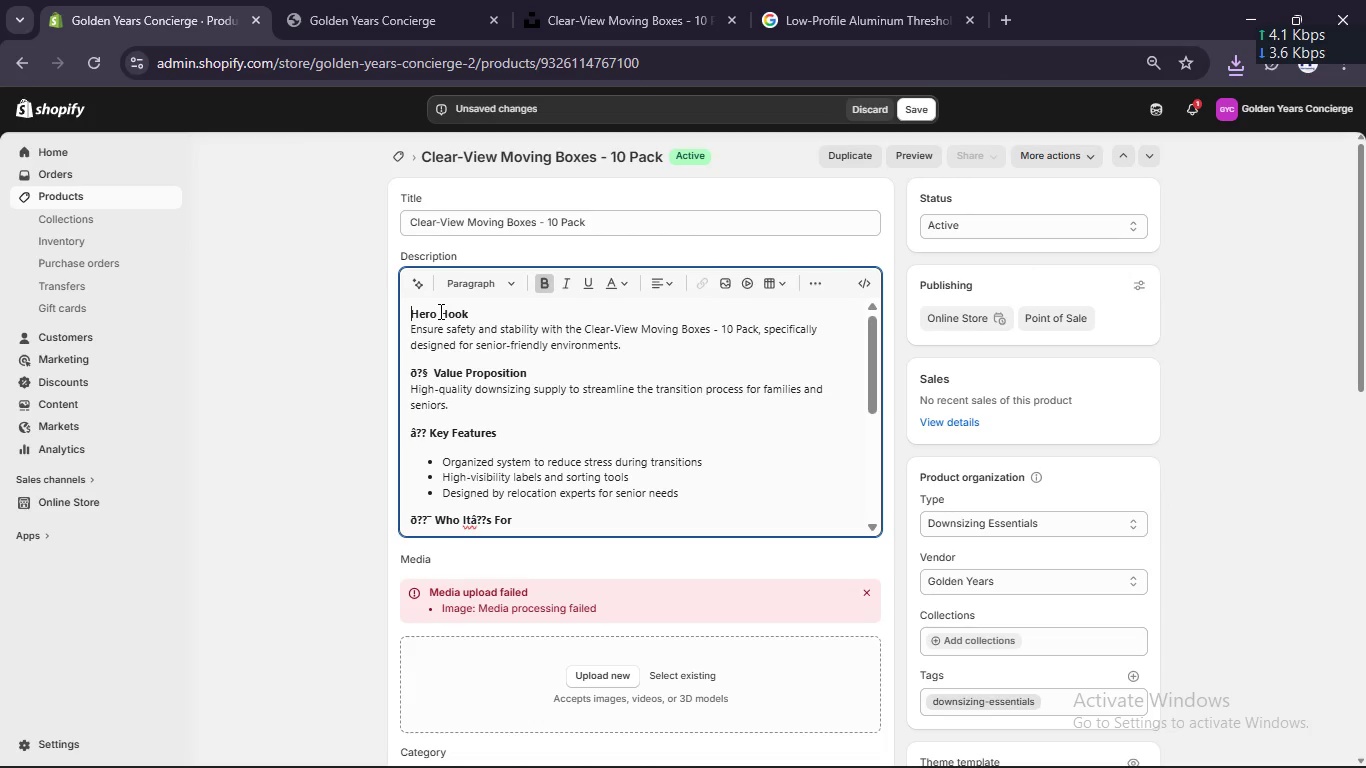 
key(Backspace)
 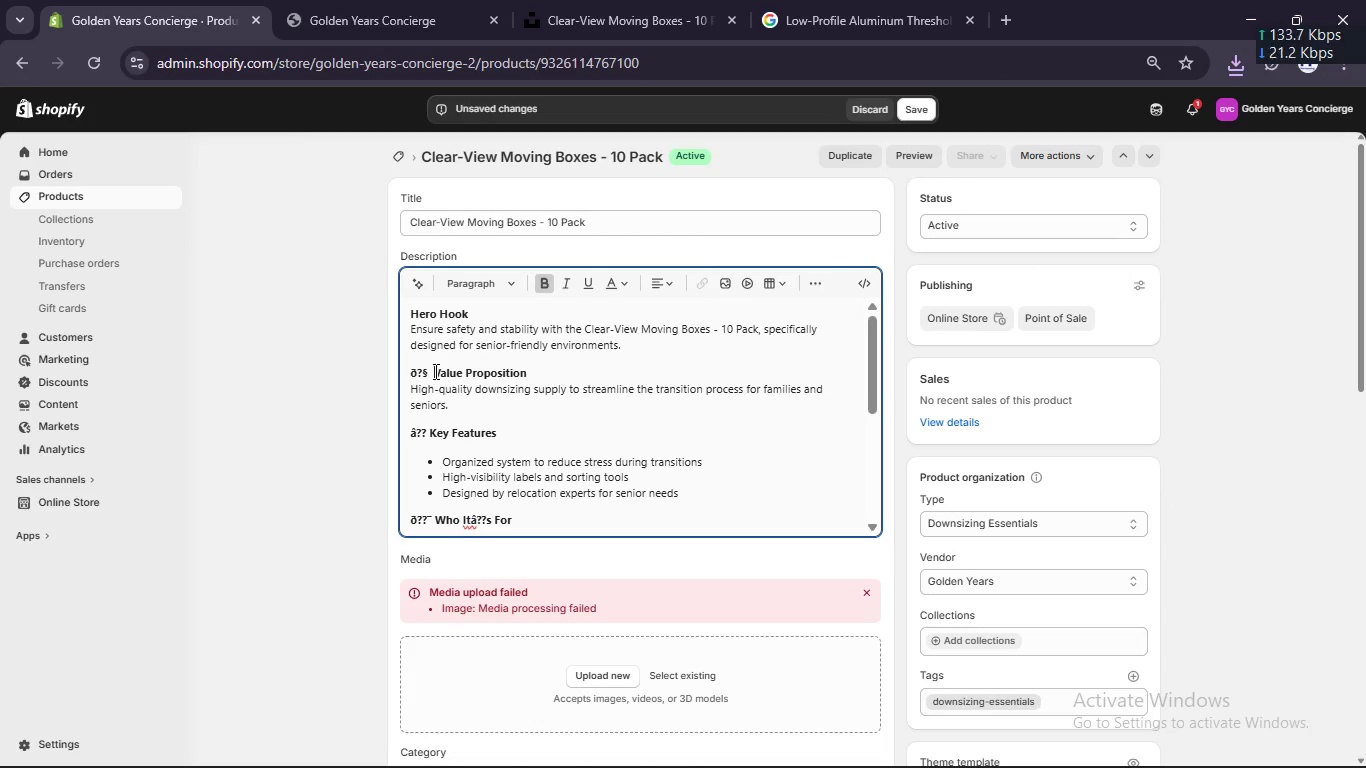 
left_click([434, 371])
 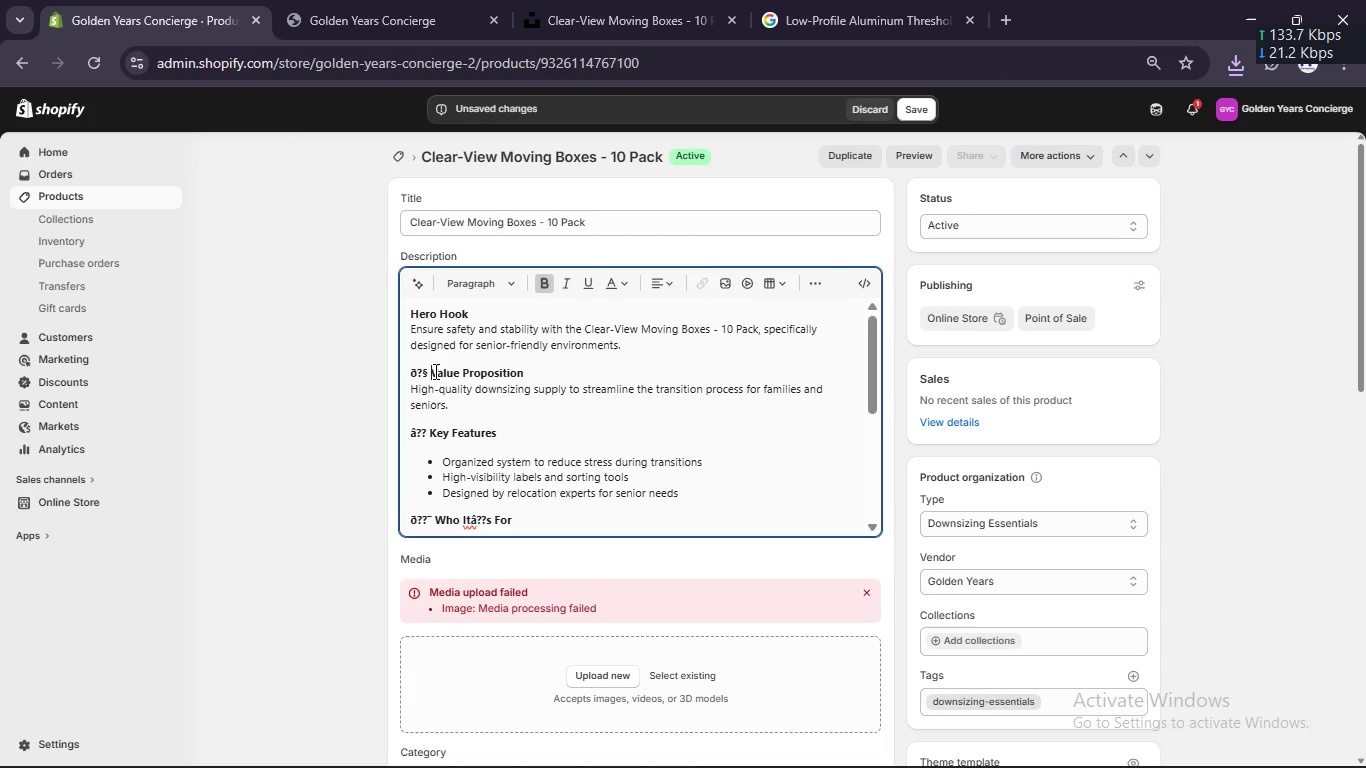 
key(Backspace)
 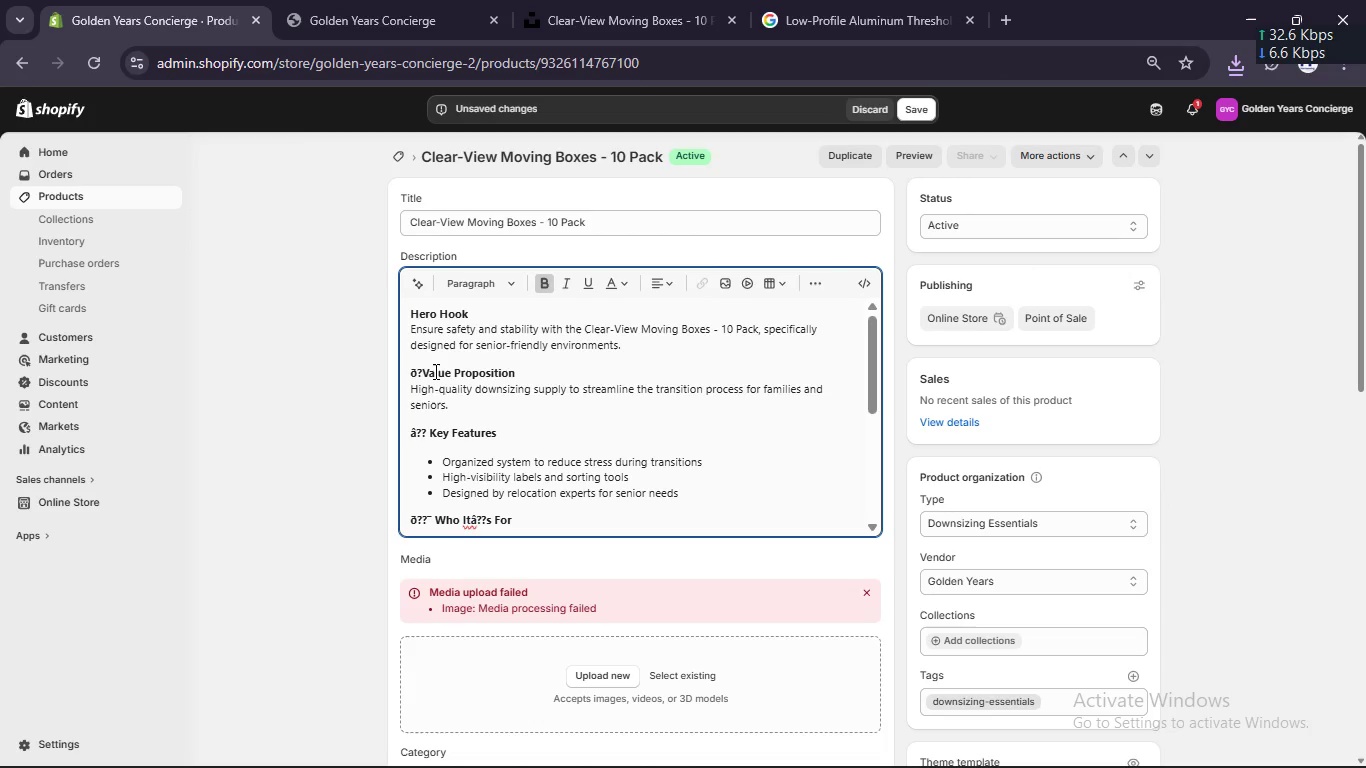 
key(Backspace)
 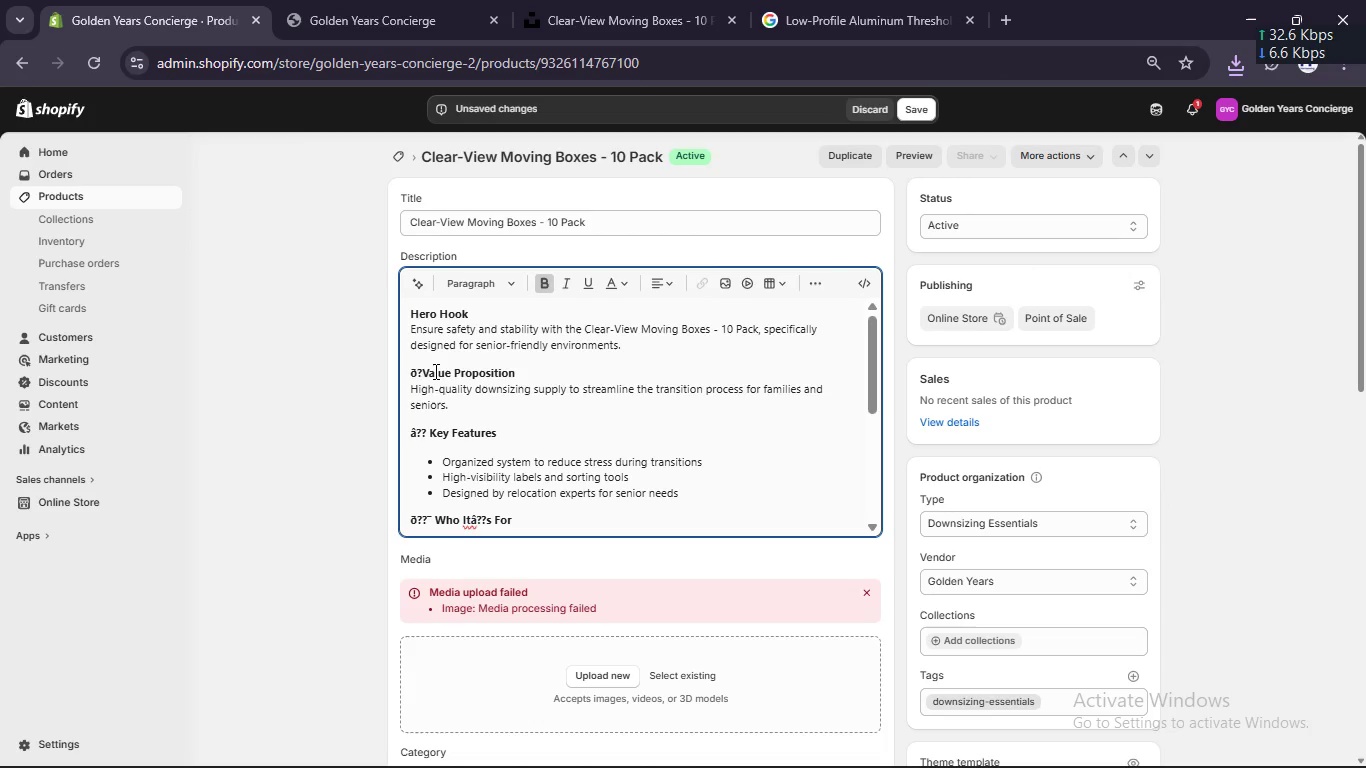 
key(Backspace)
 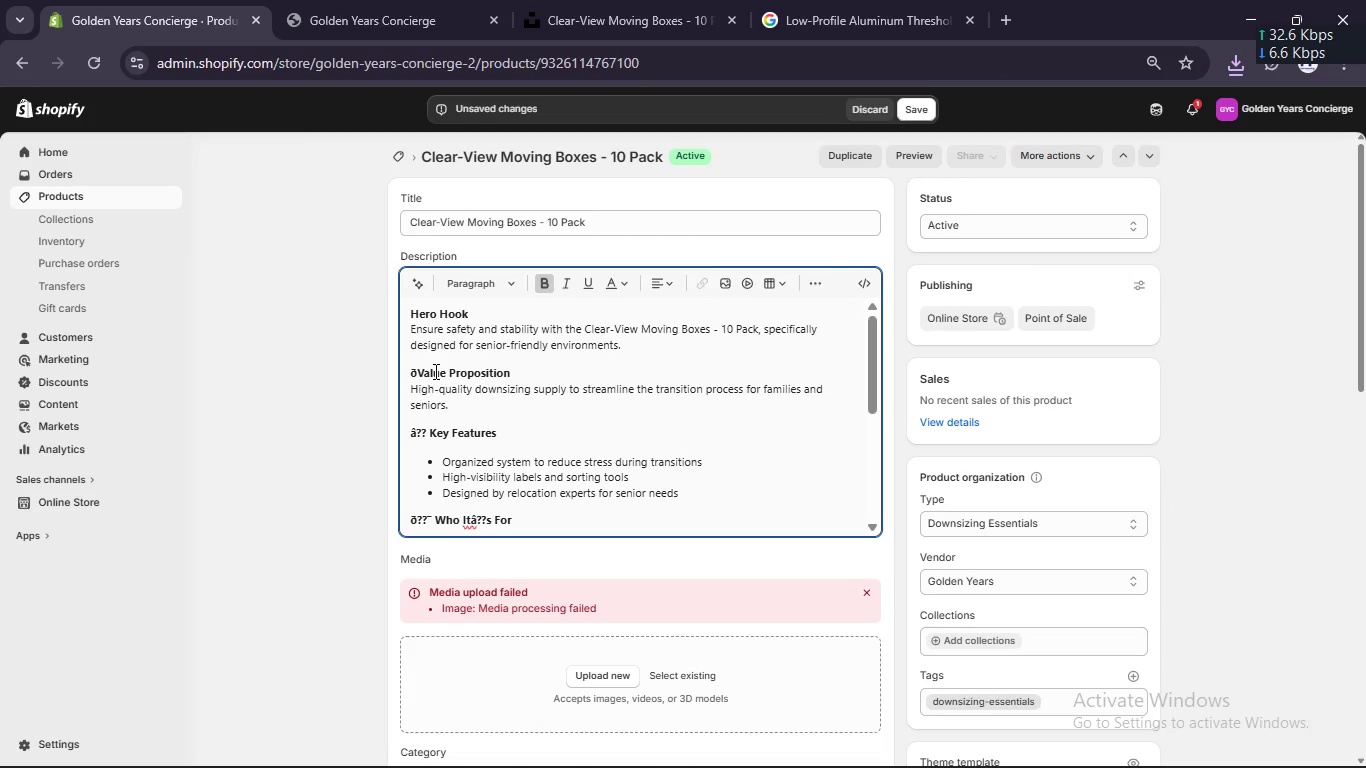 
key(Backspace)
 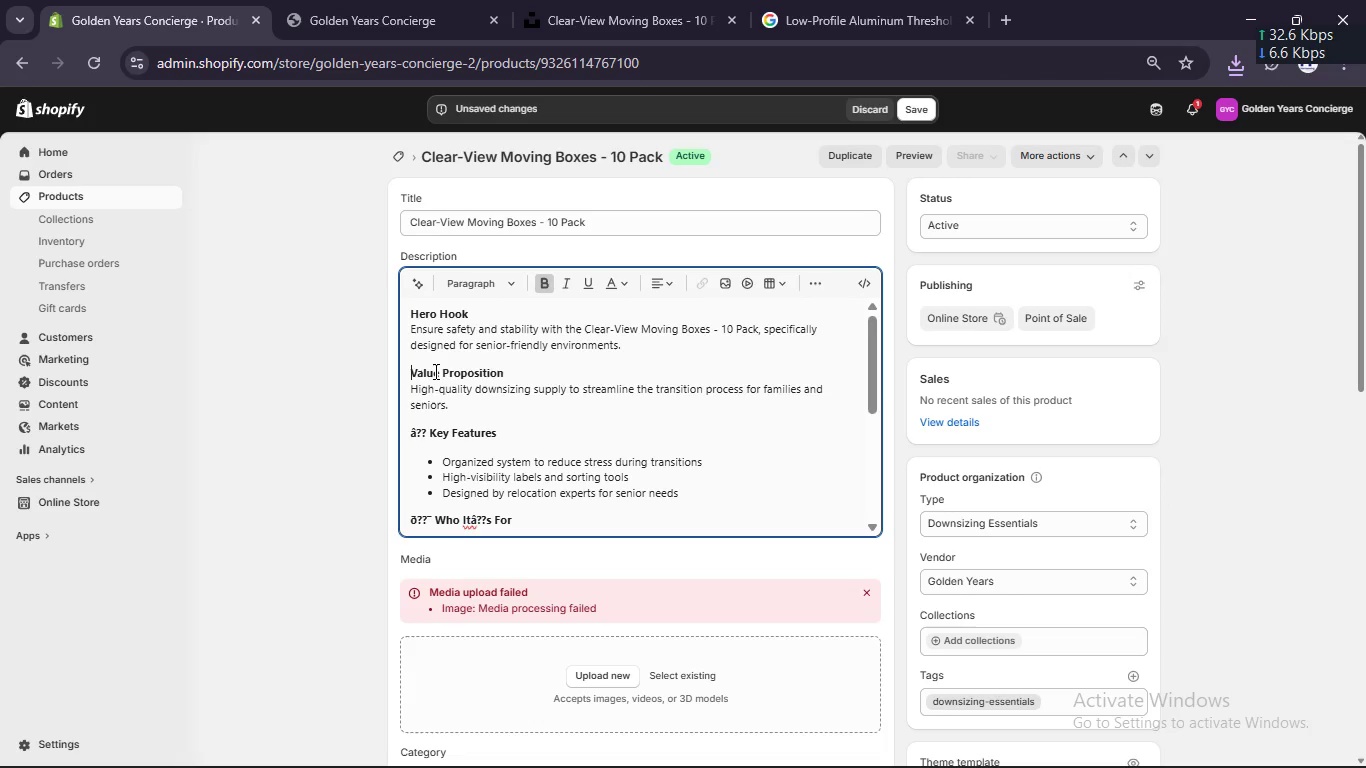 
key(Backspace)
 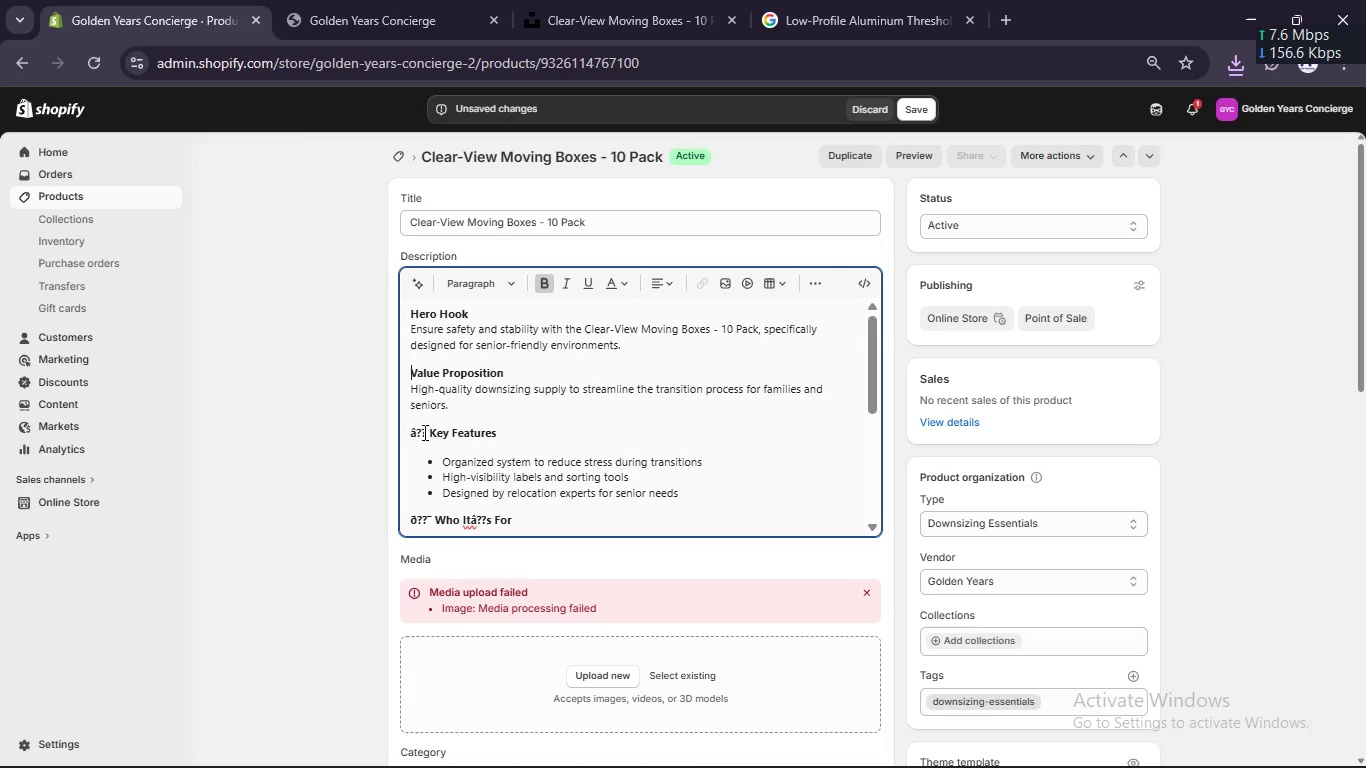 
left_click([423, 432])
 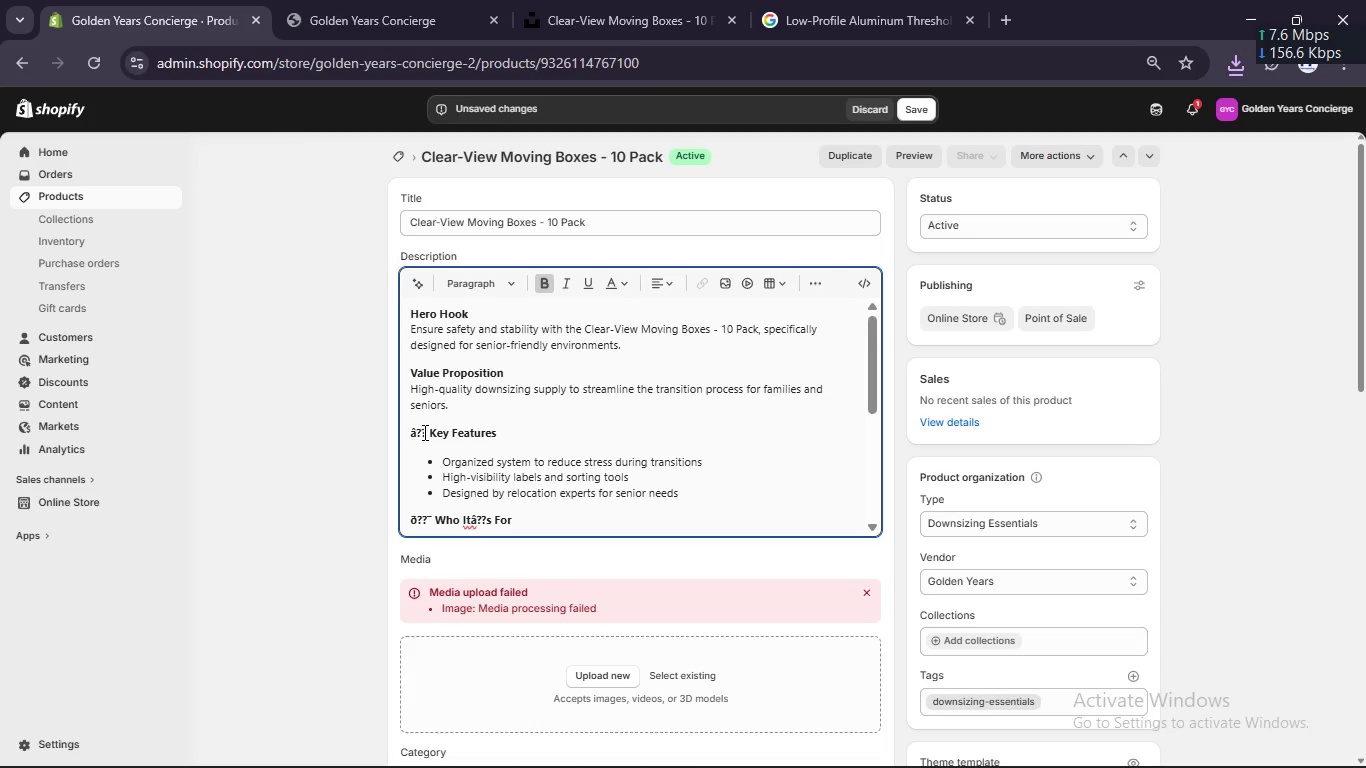 
key(ArrowRight)
 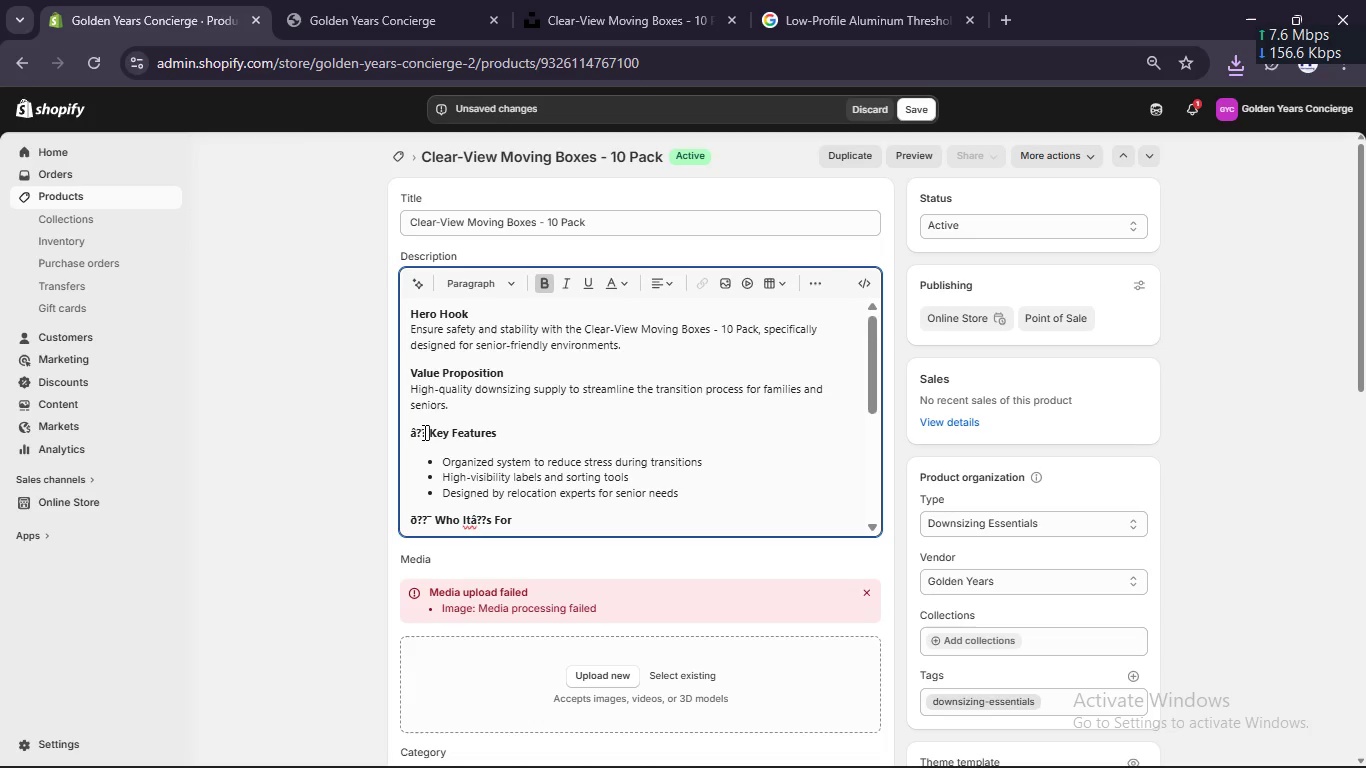 
key(ArrowRight)
 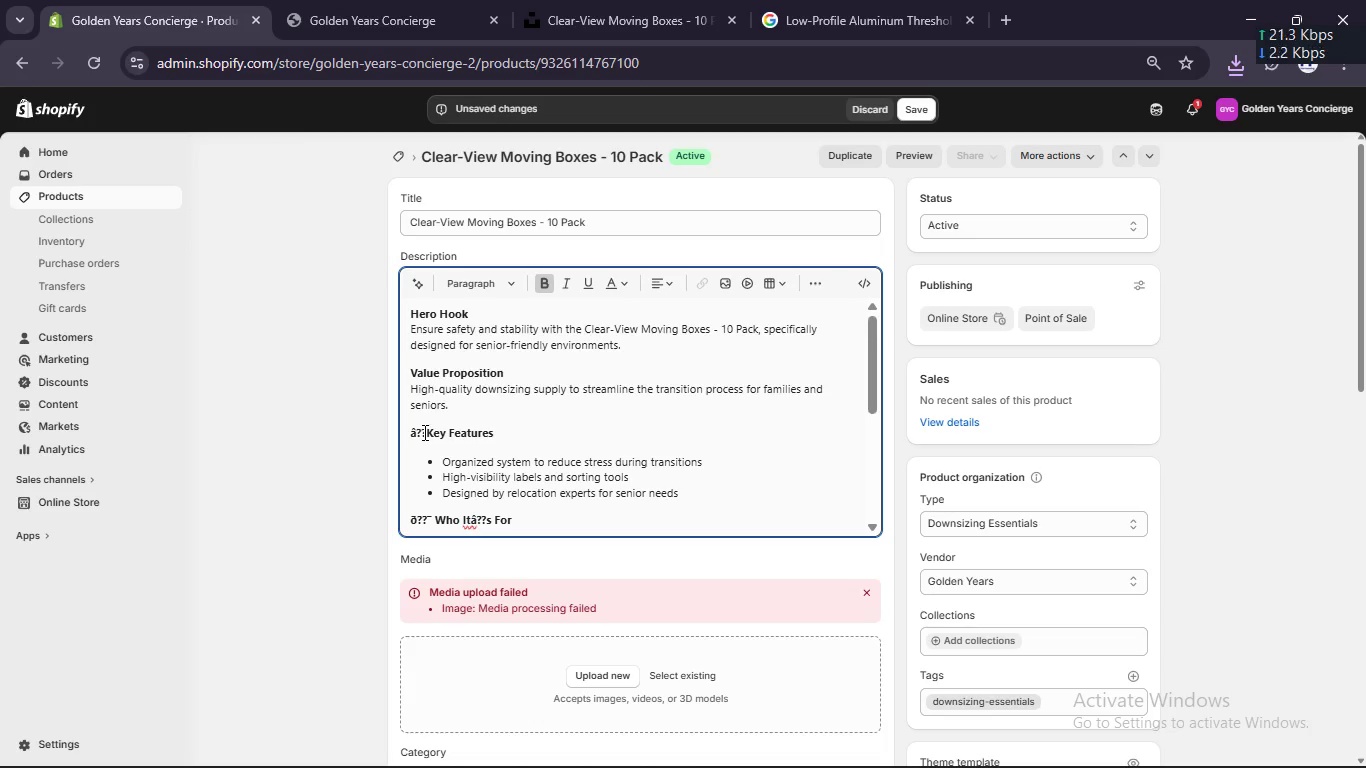 
key(Backspace)
 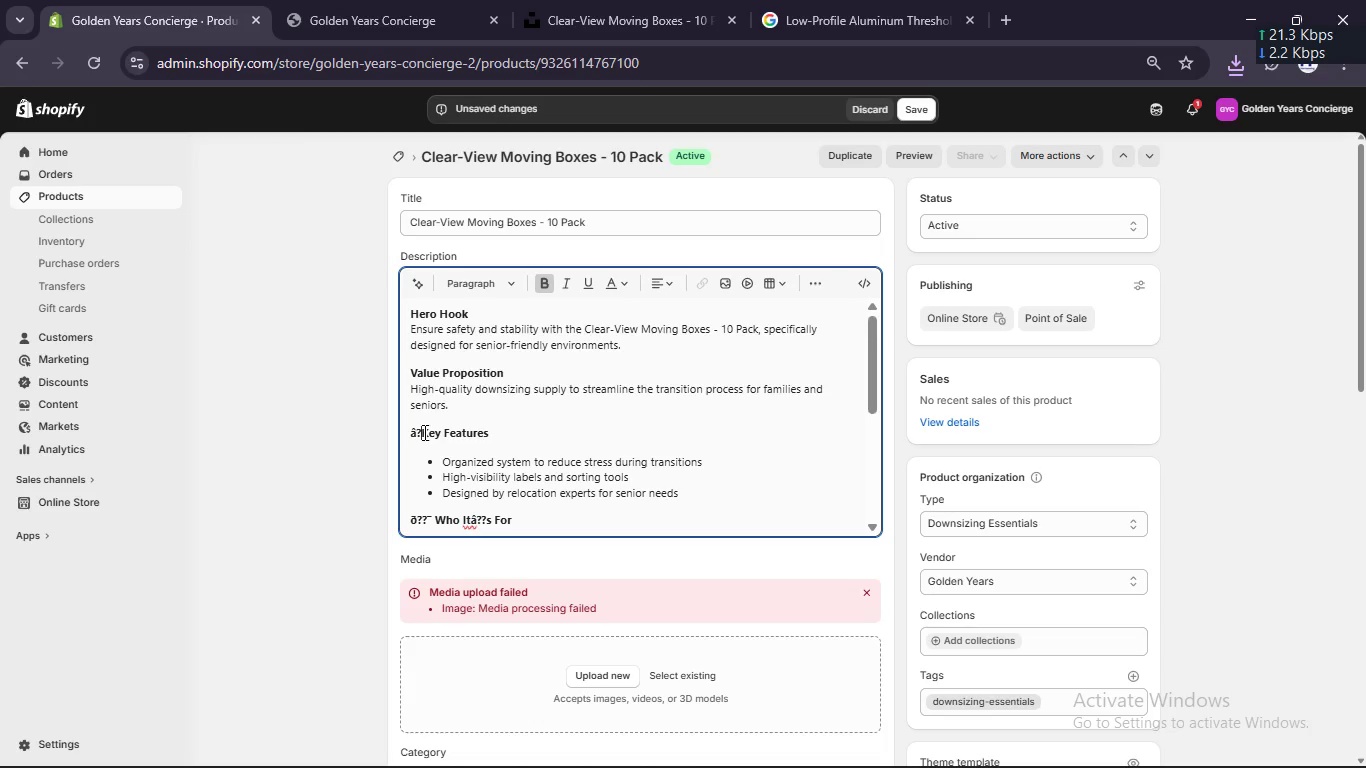 
key(Backspace)
 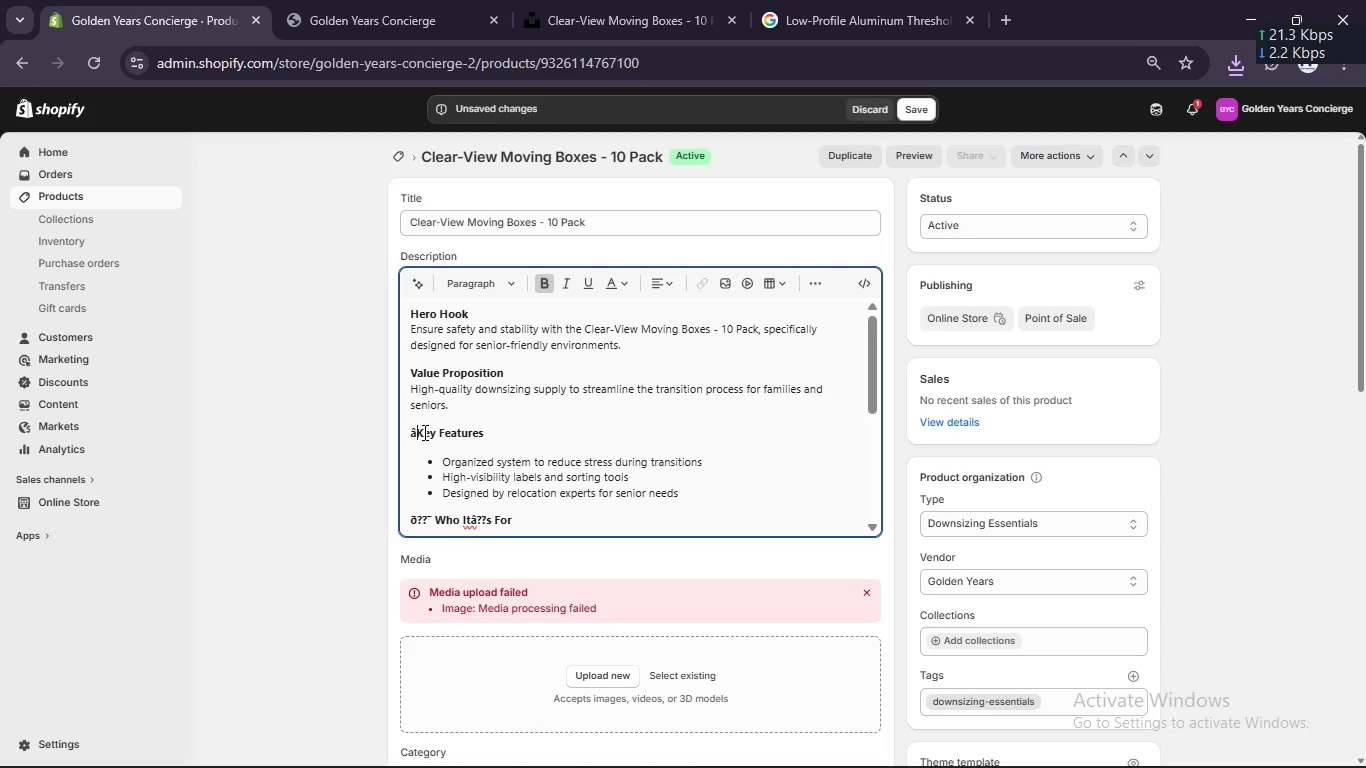 
key(Backspace)
 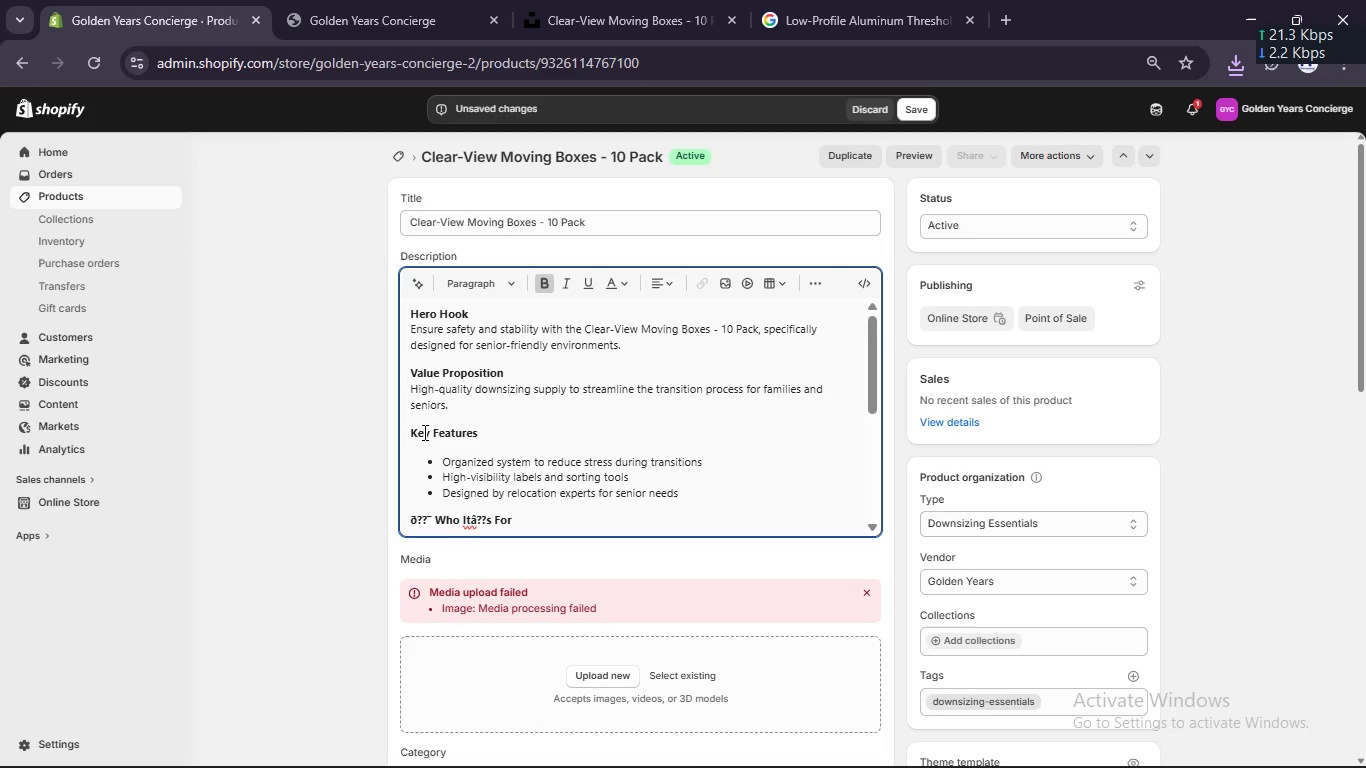 
key(Backspace)
 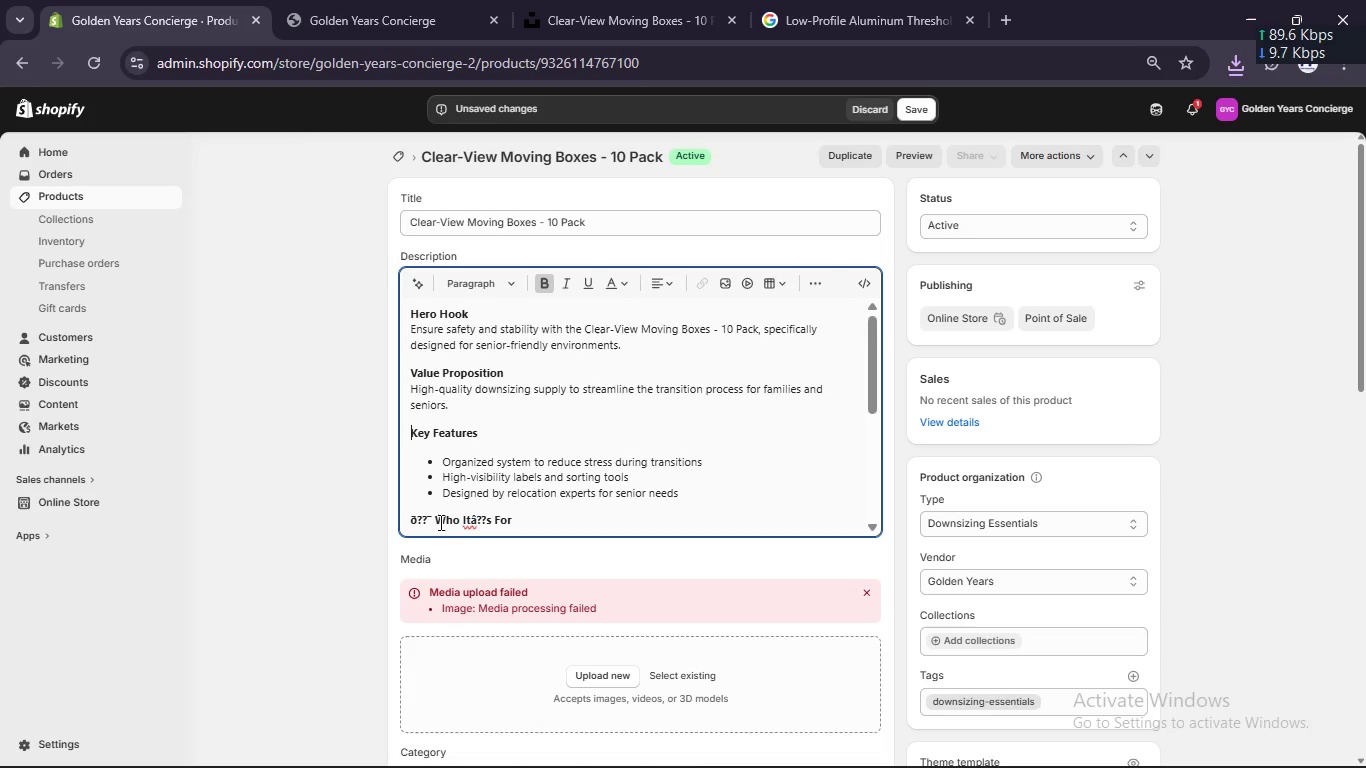 
left_click([435, 522])
 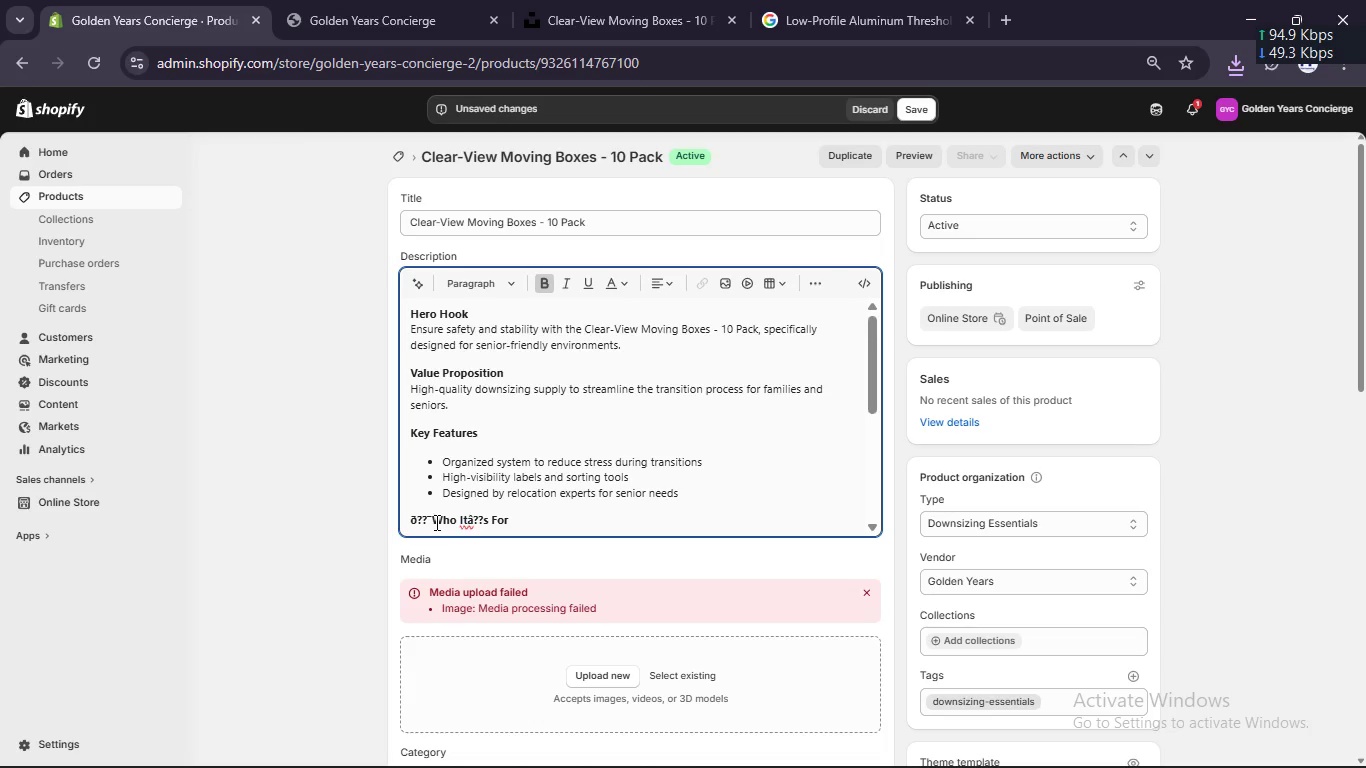 
key(Backspace)
 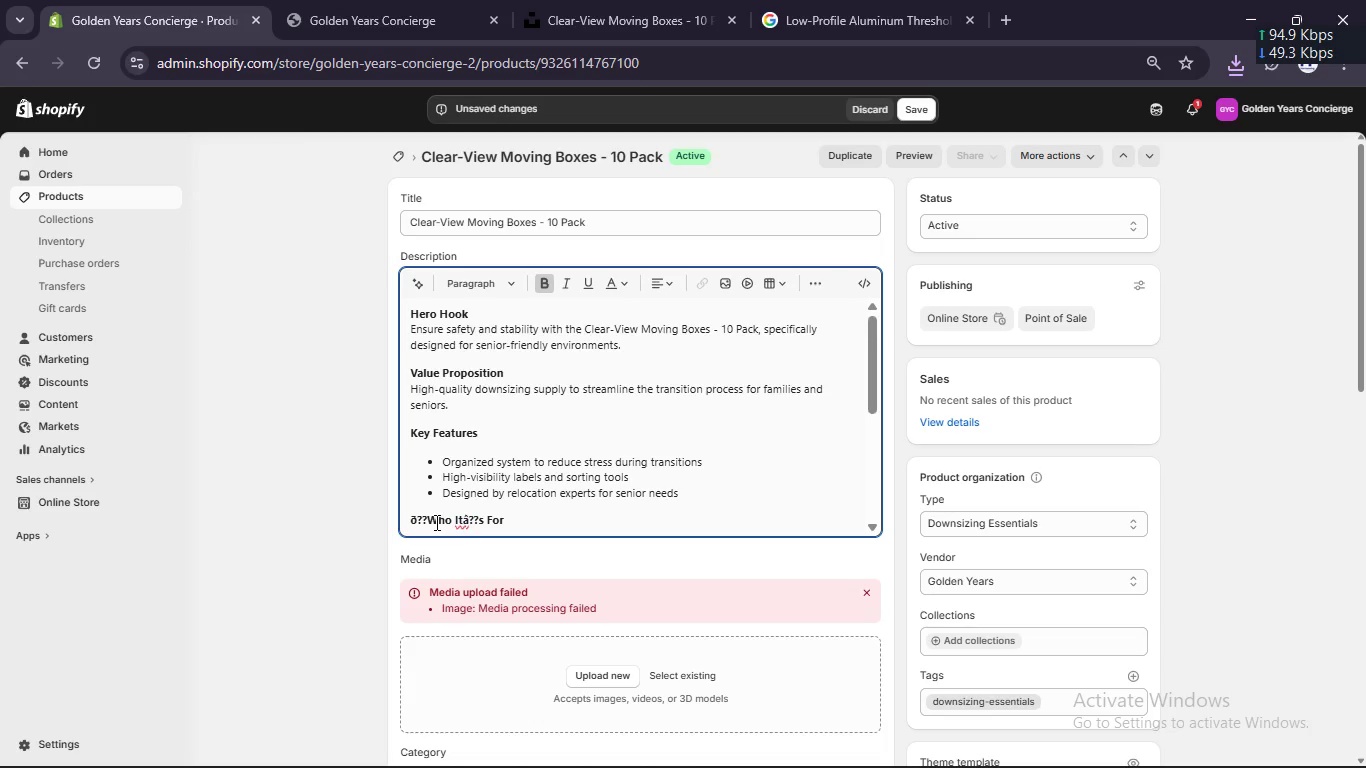 
key(Backspace)
 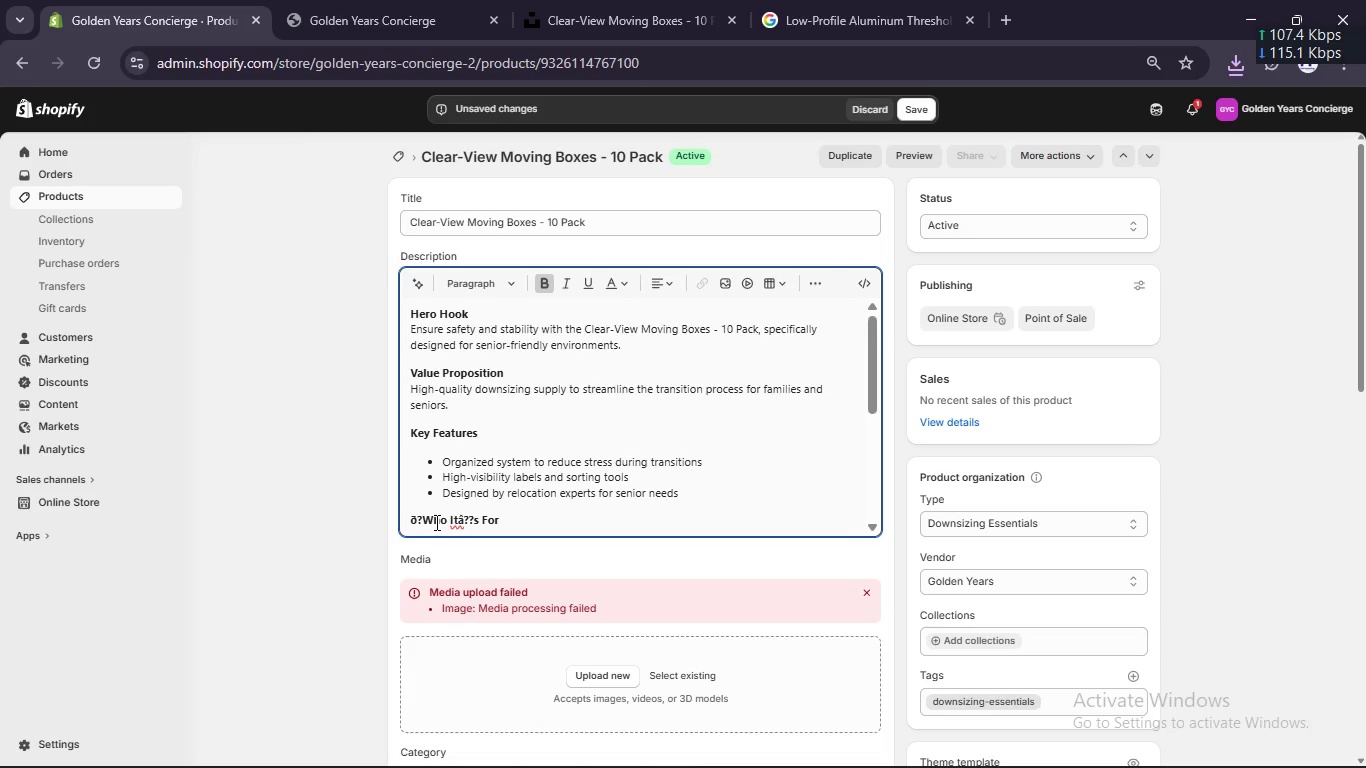 
key(Backspace)
 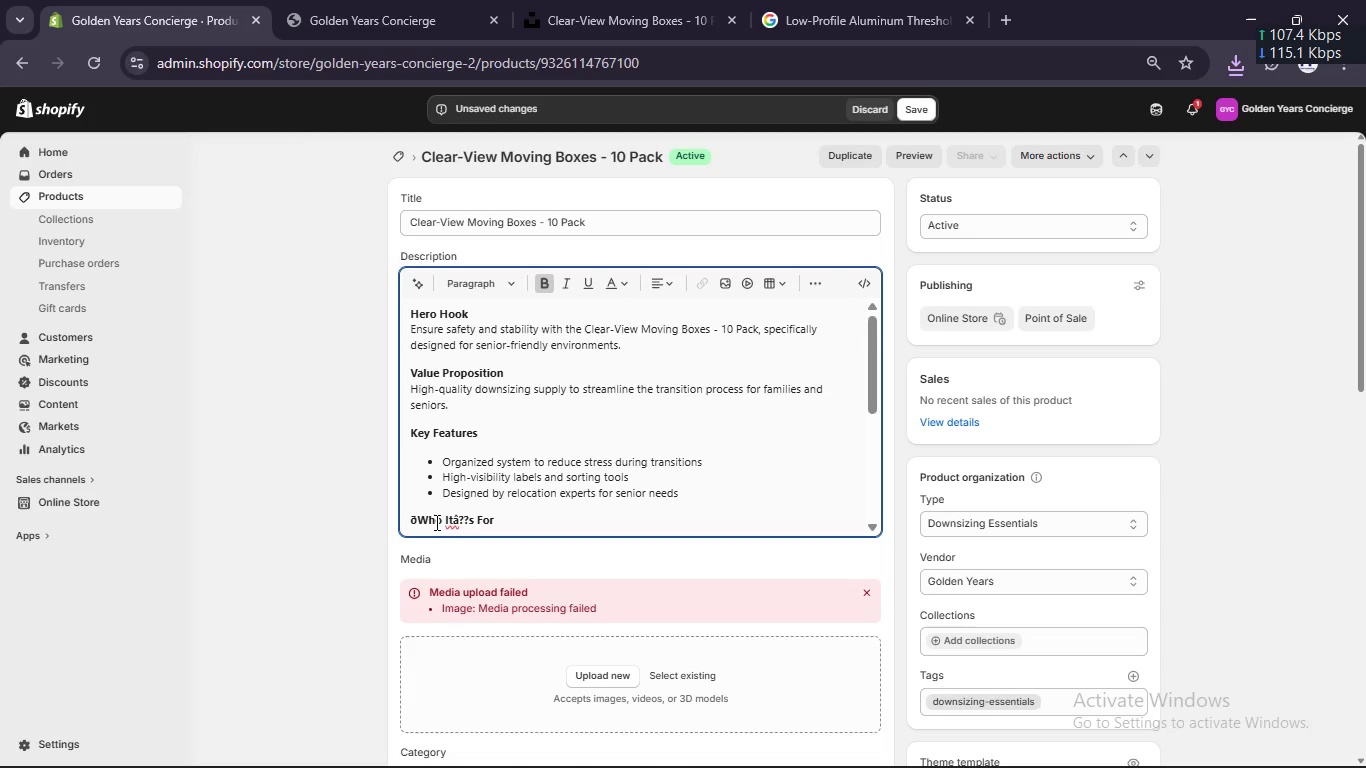 
key(Backspace)
 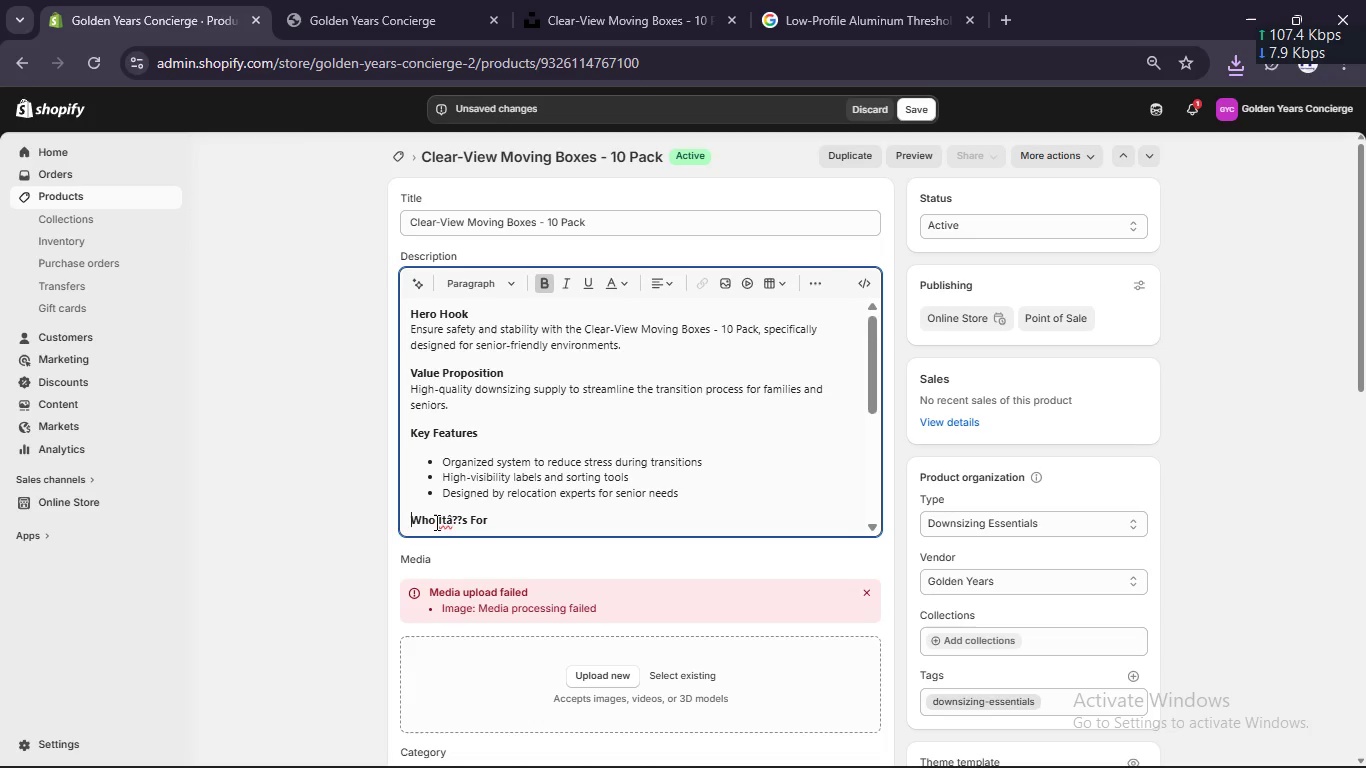 
key(Backspace)
 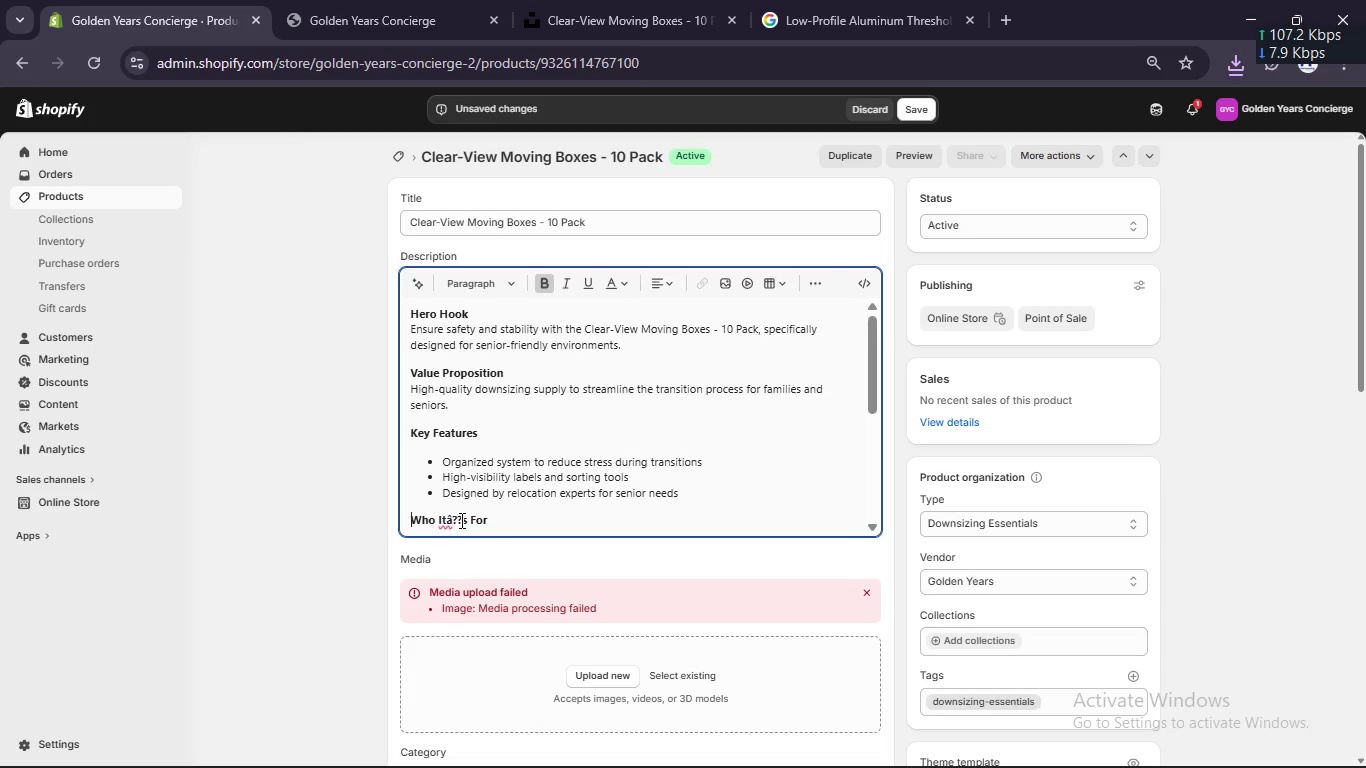 
left_click([460, 520])
 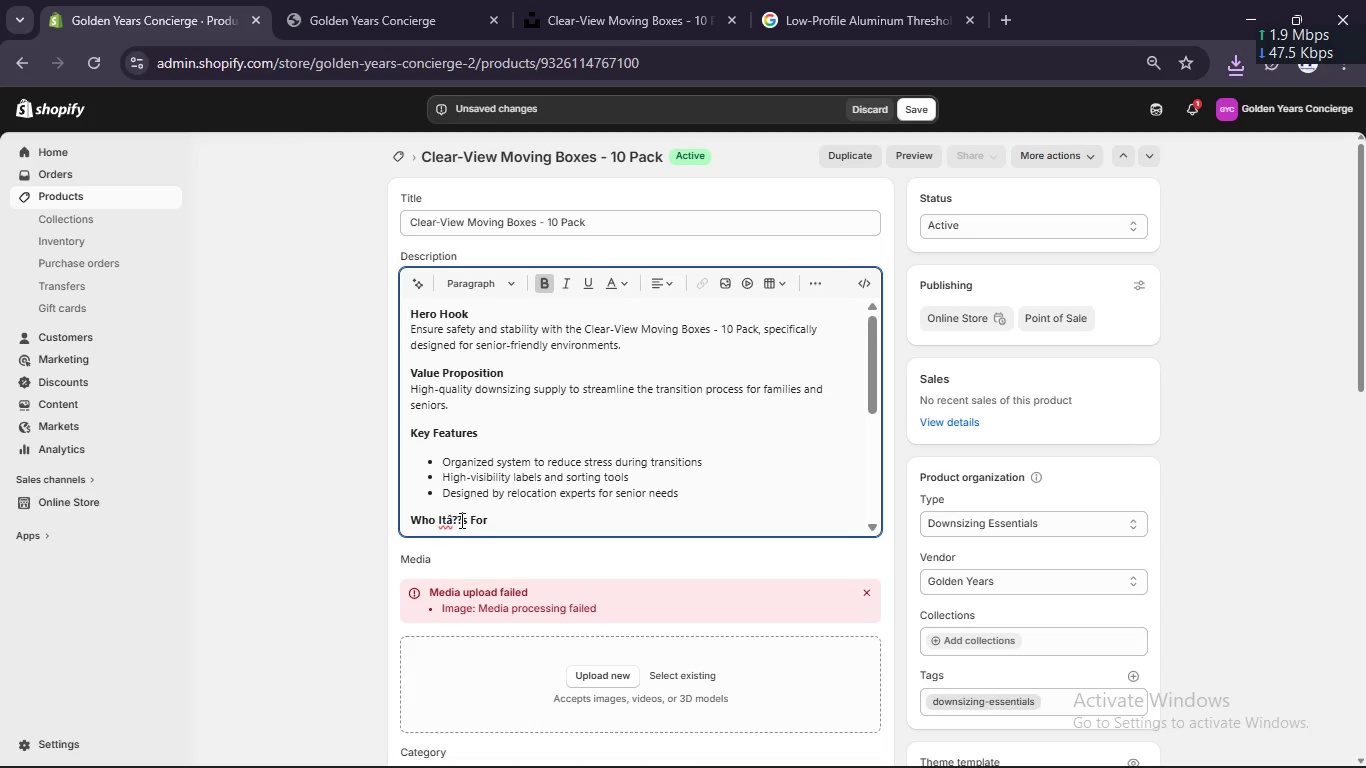 
key(ArrowRight)
 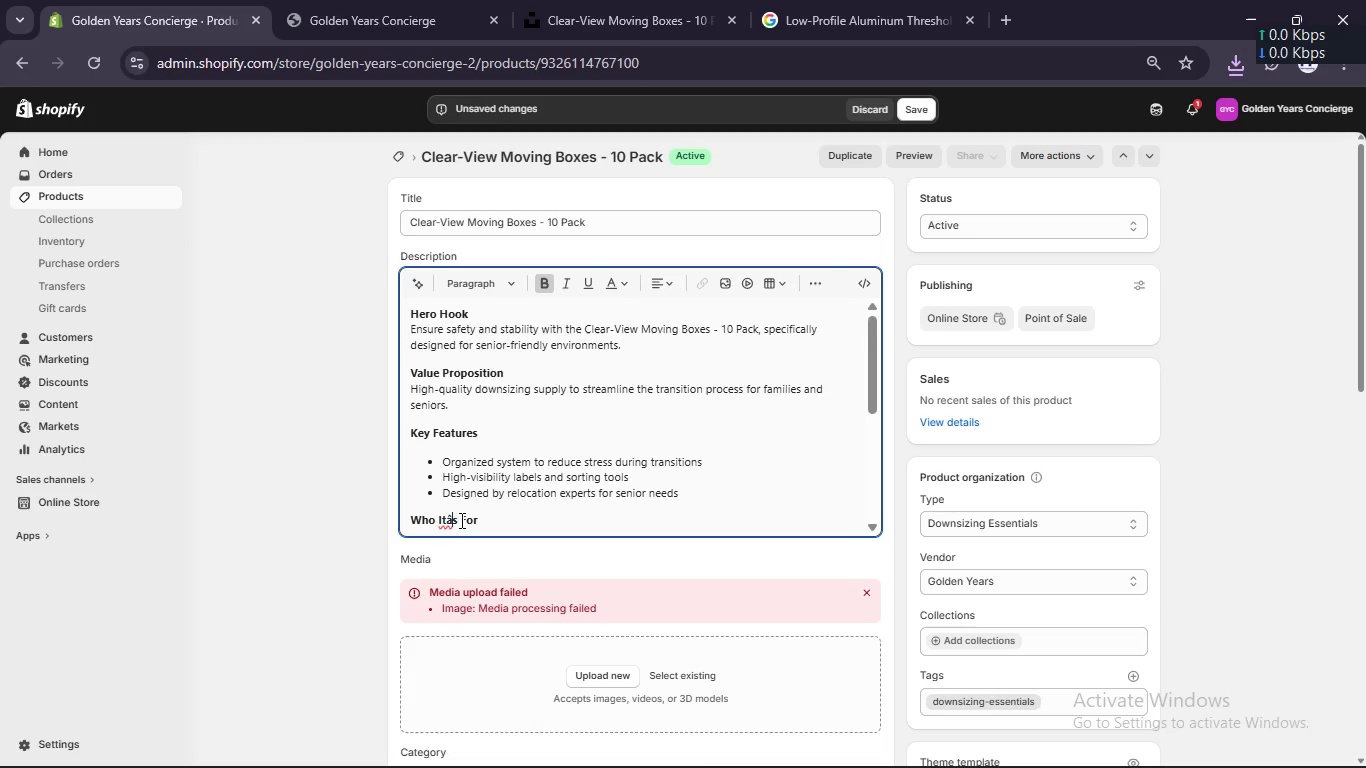 
key(Backspace)
 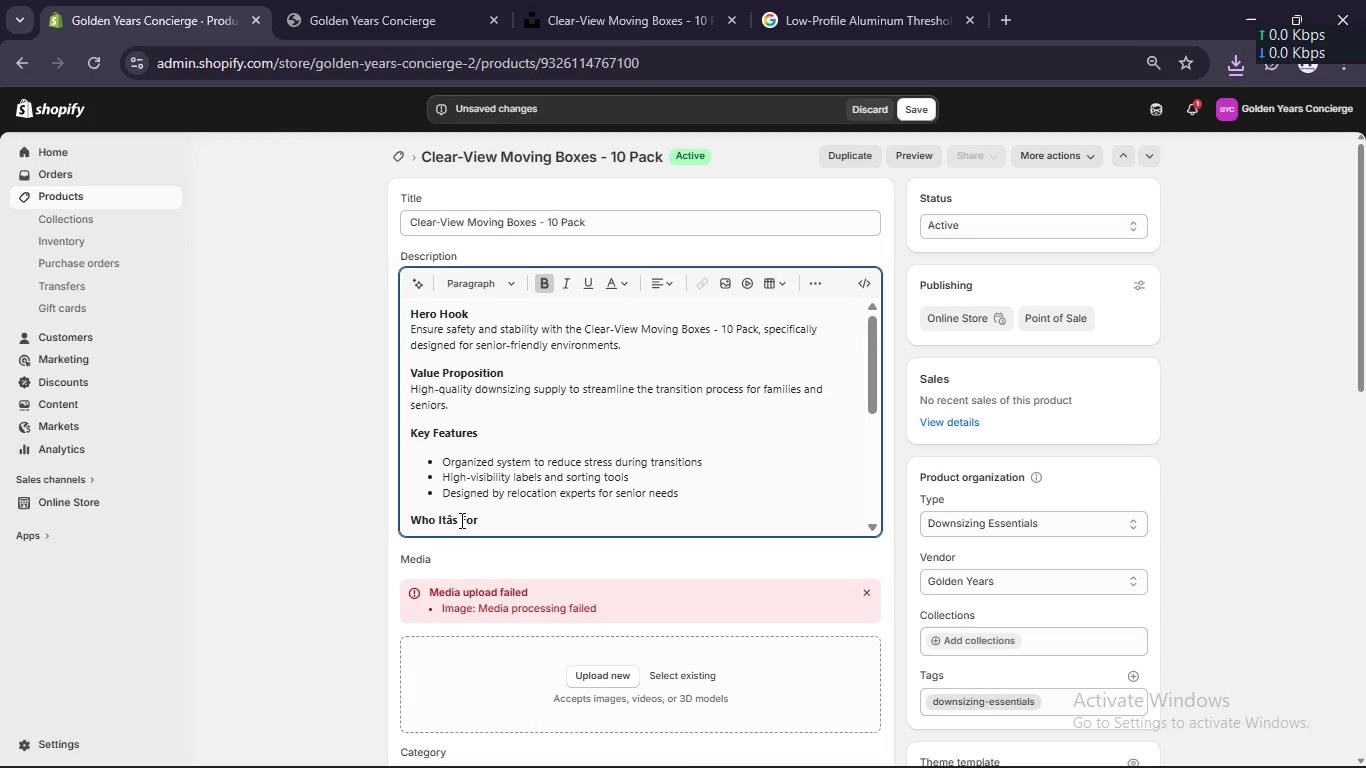 
key(Backspace)
 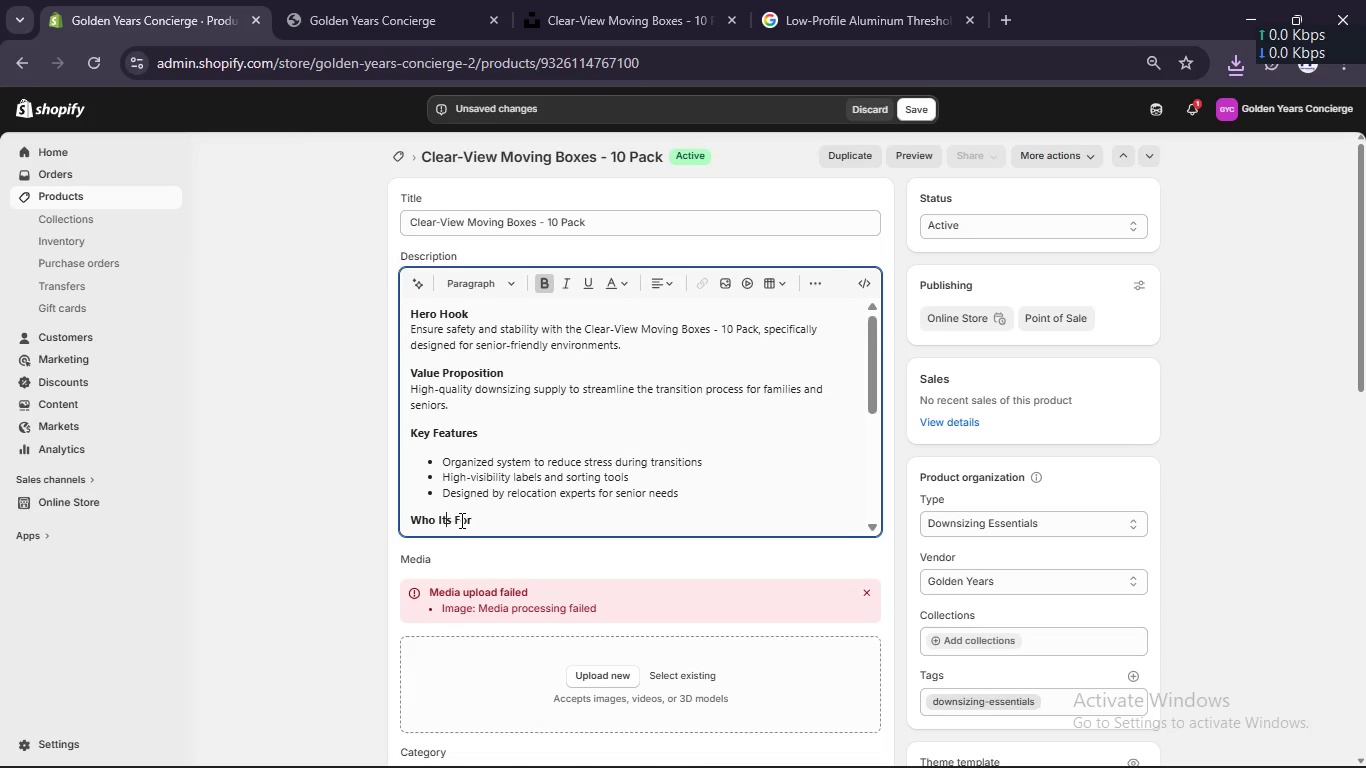 
key(Backspace)
 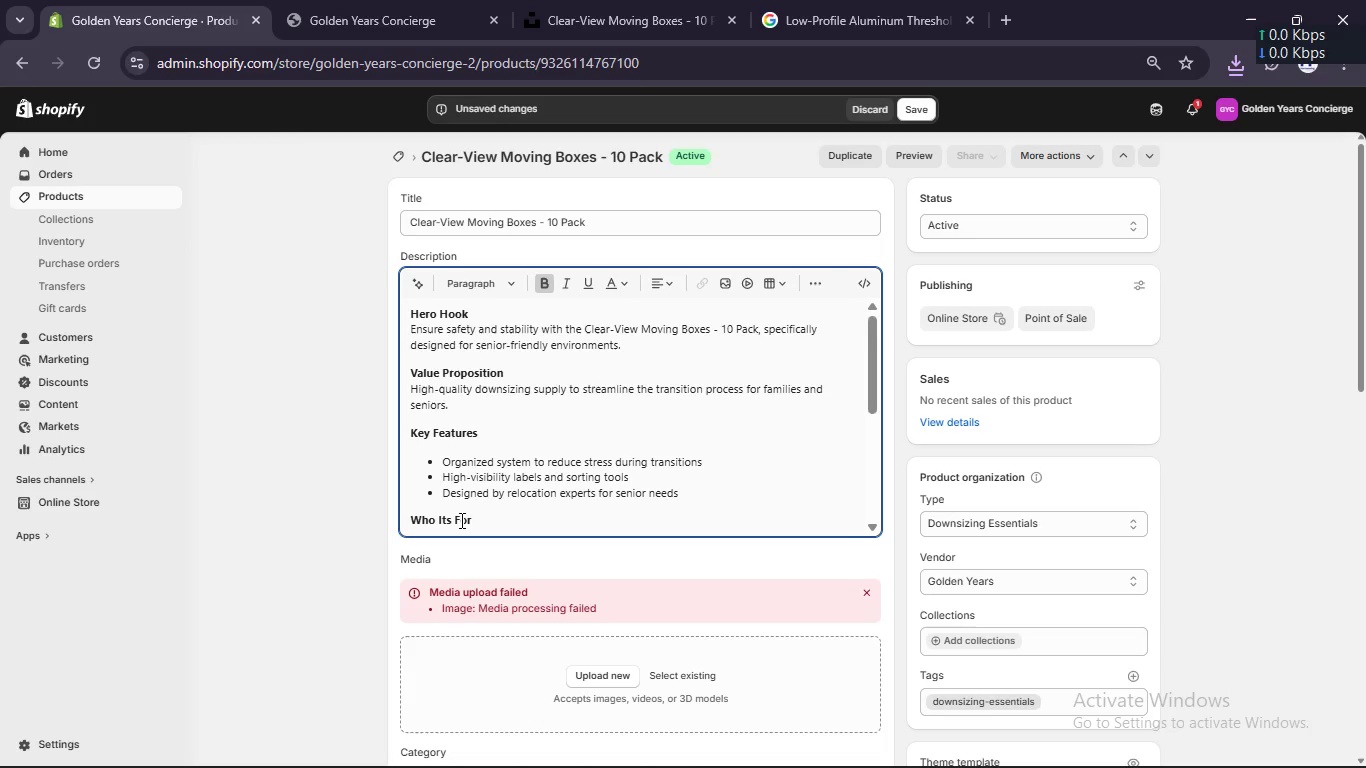 
key(Quote)
 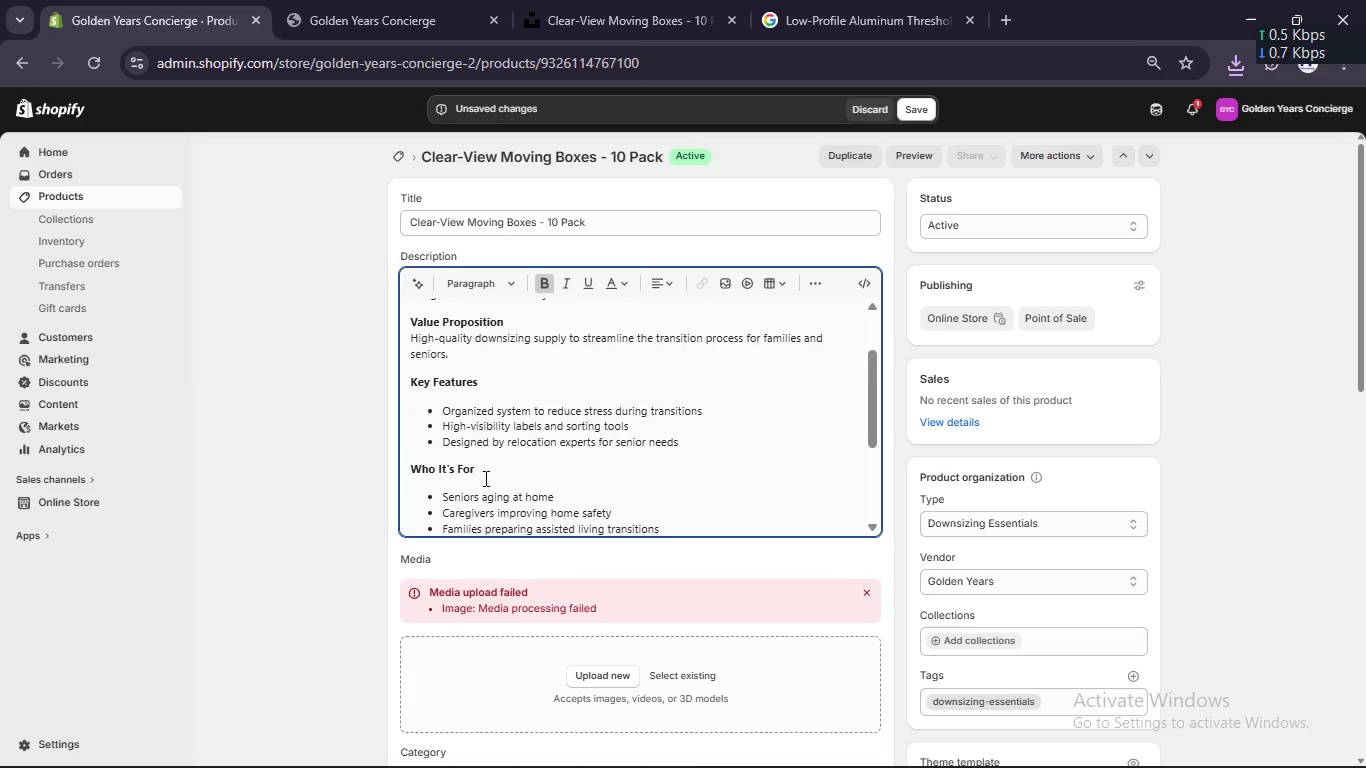 
scroll: coordinate [484, 478], scroll_direction: down, amount: 2.0
 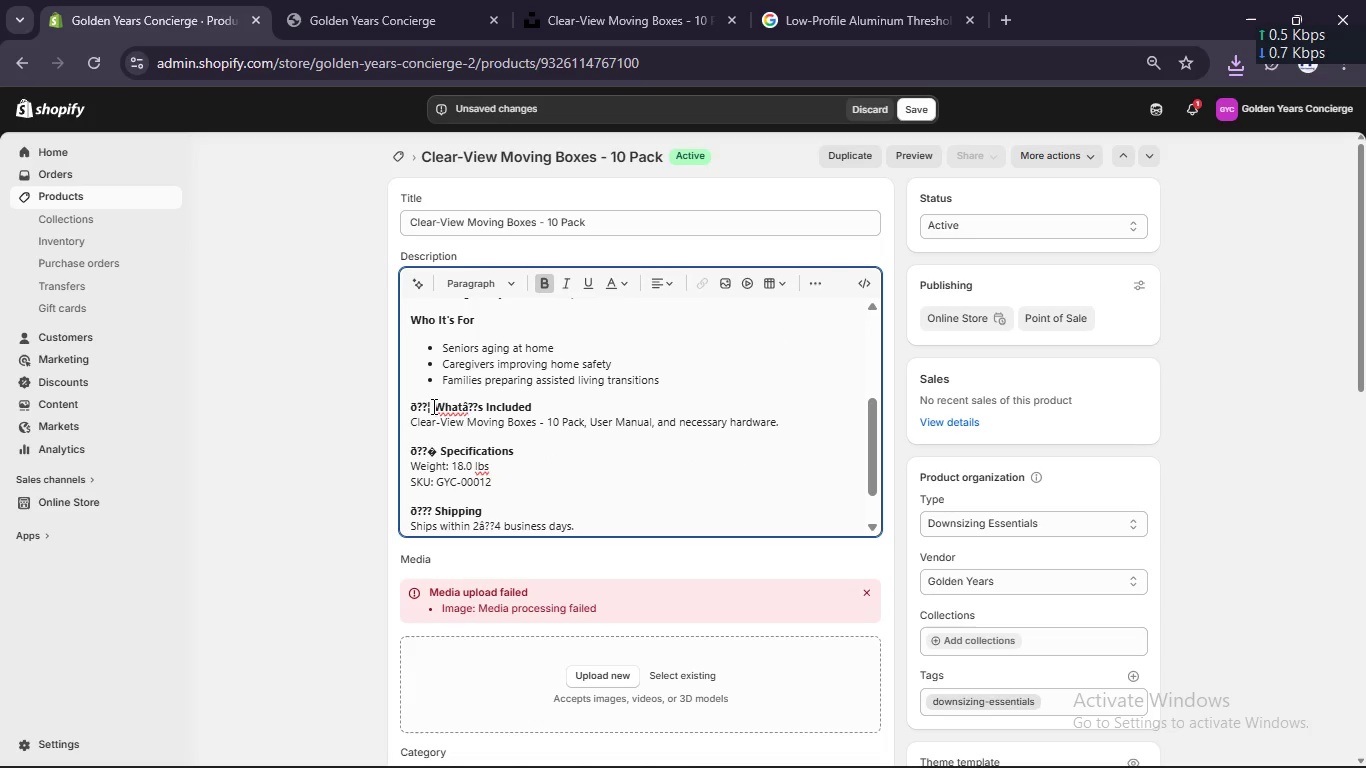 
left_click([432, 406])
 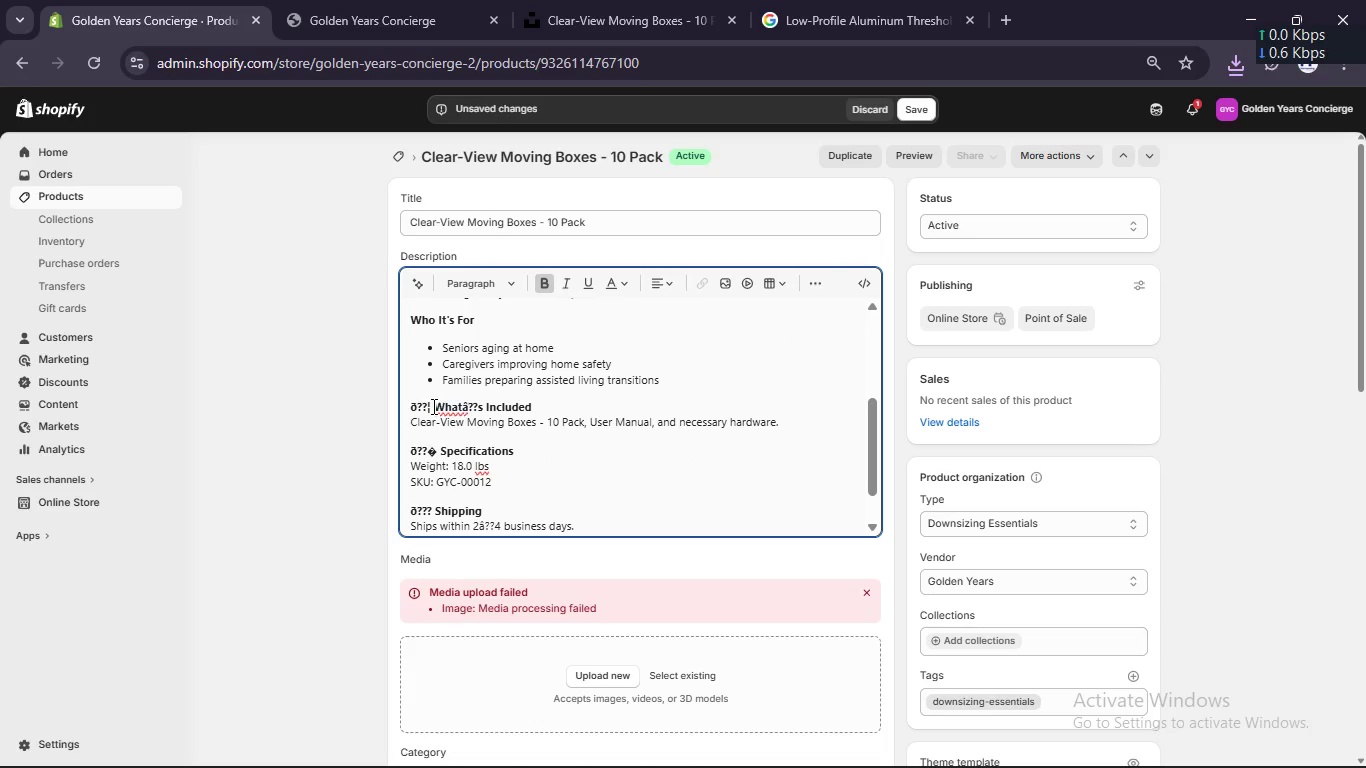 
key(ArrowRight)
 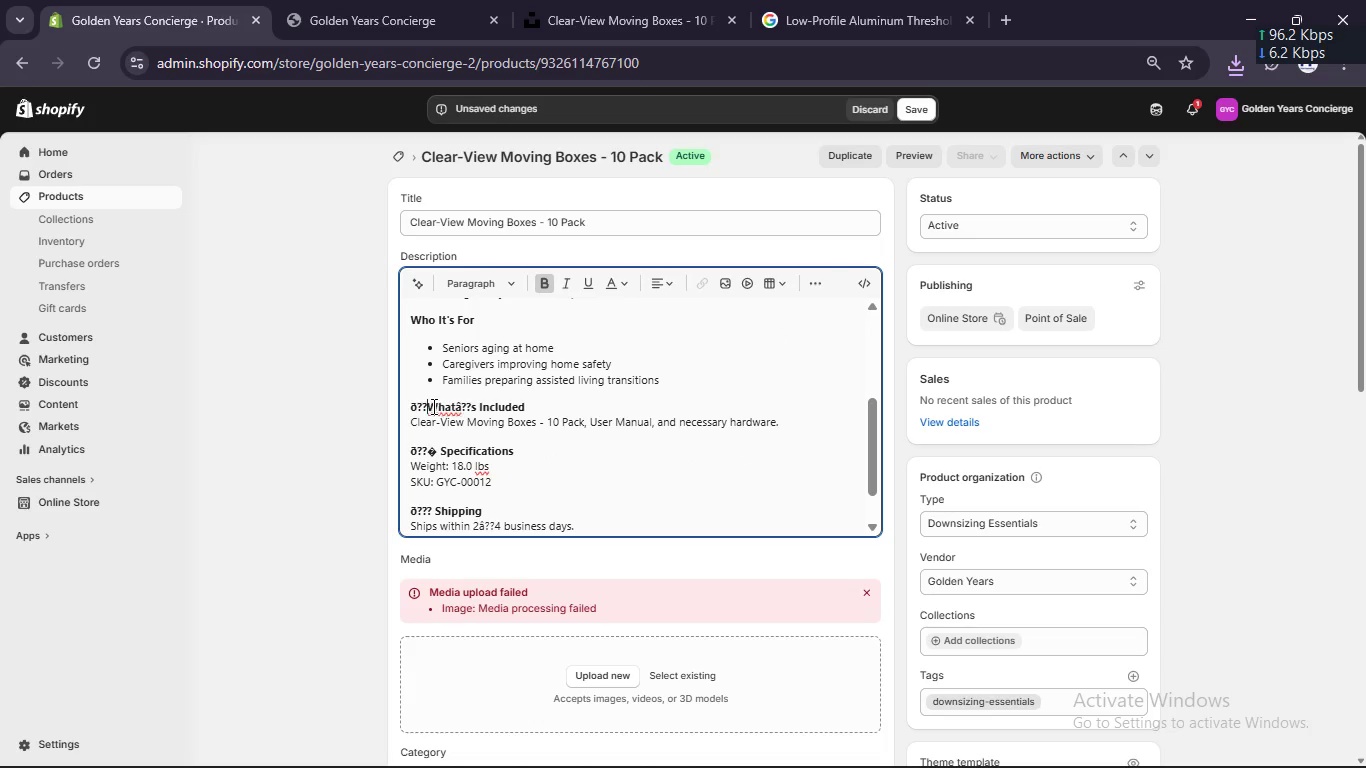 
key(Backspace)
 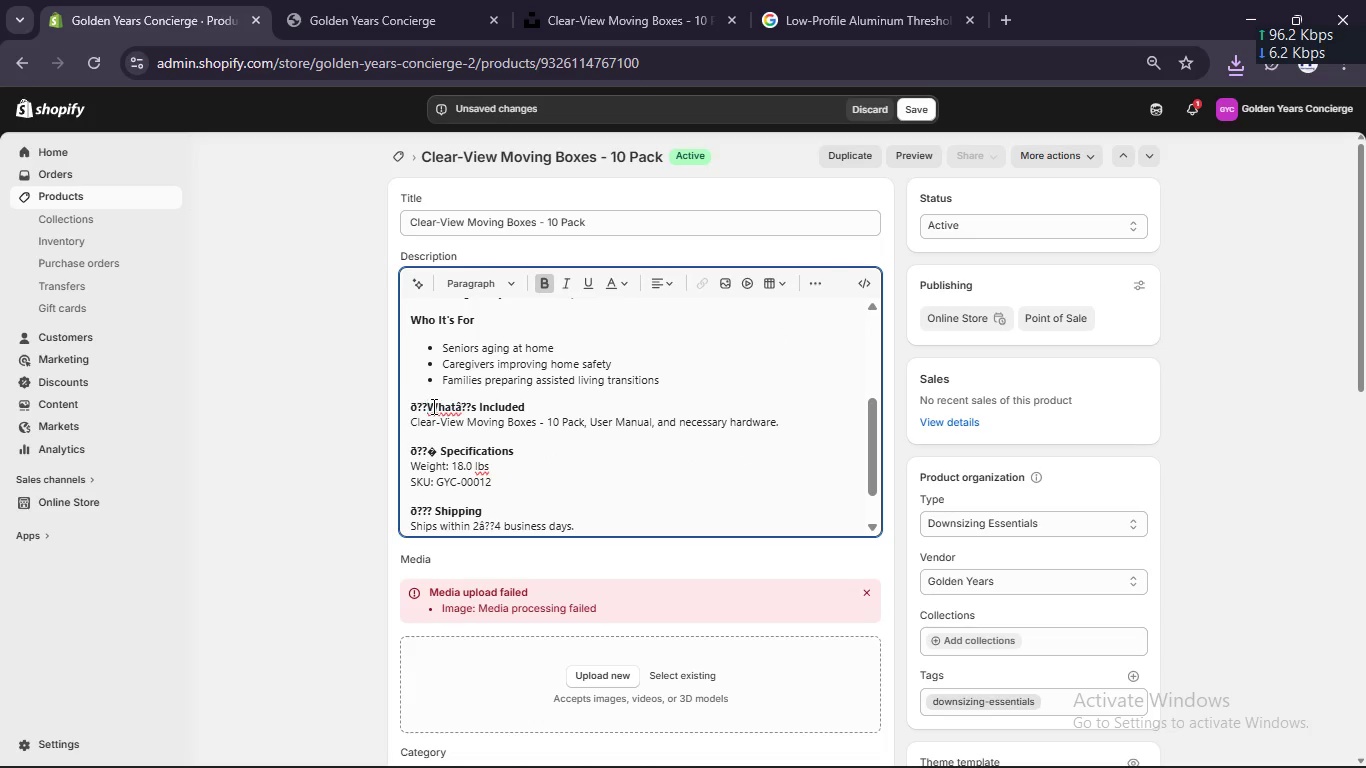 
key(Backspace)
 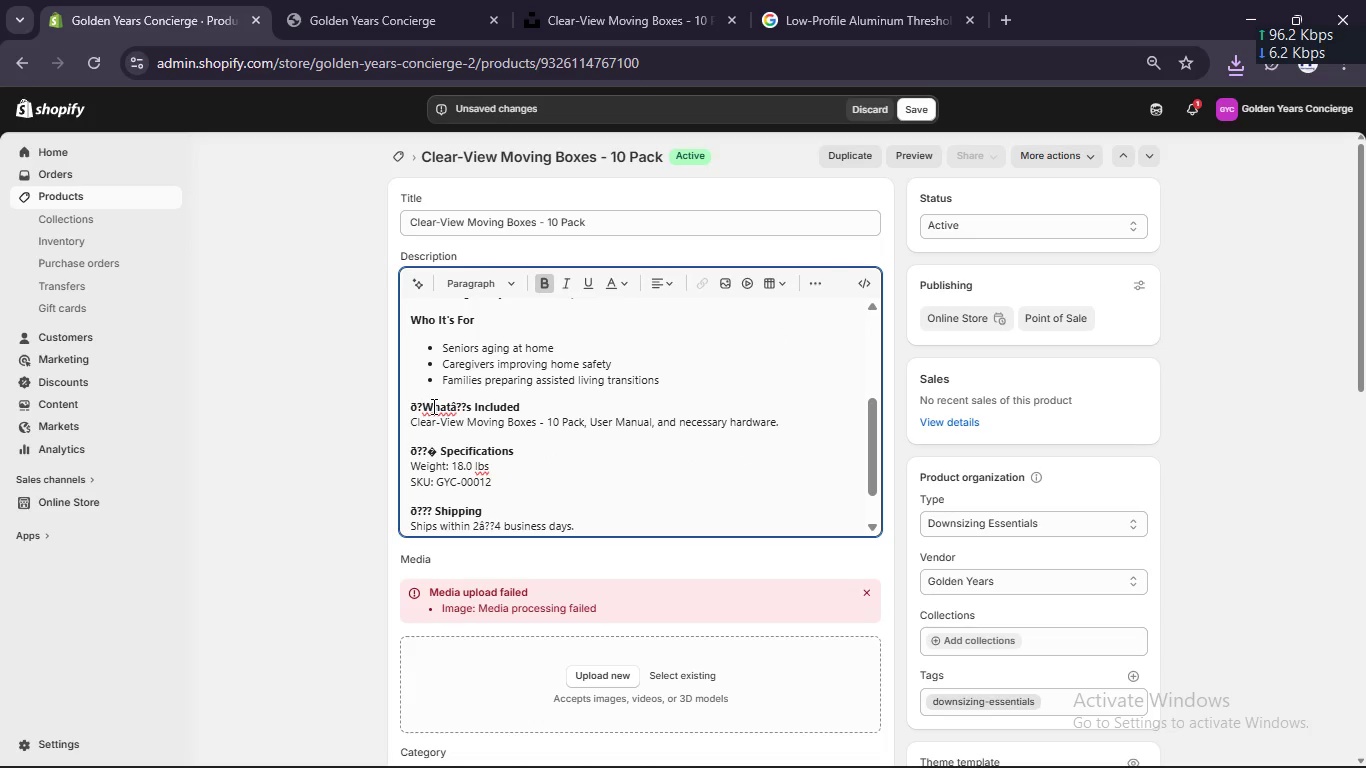 
key(Backspace)
 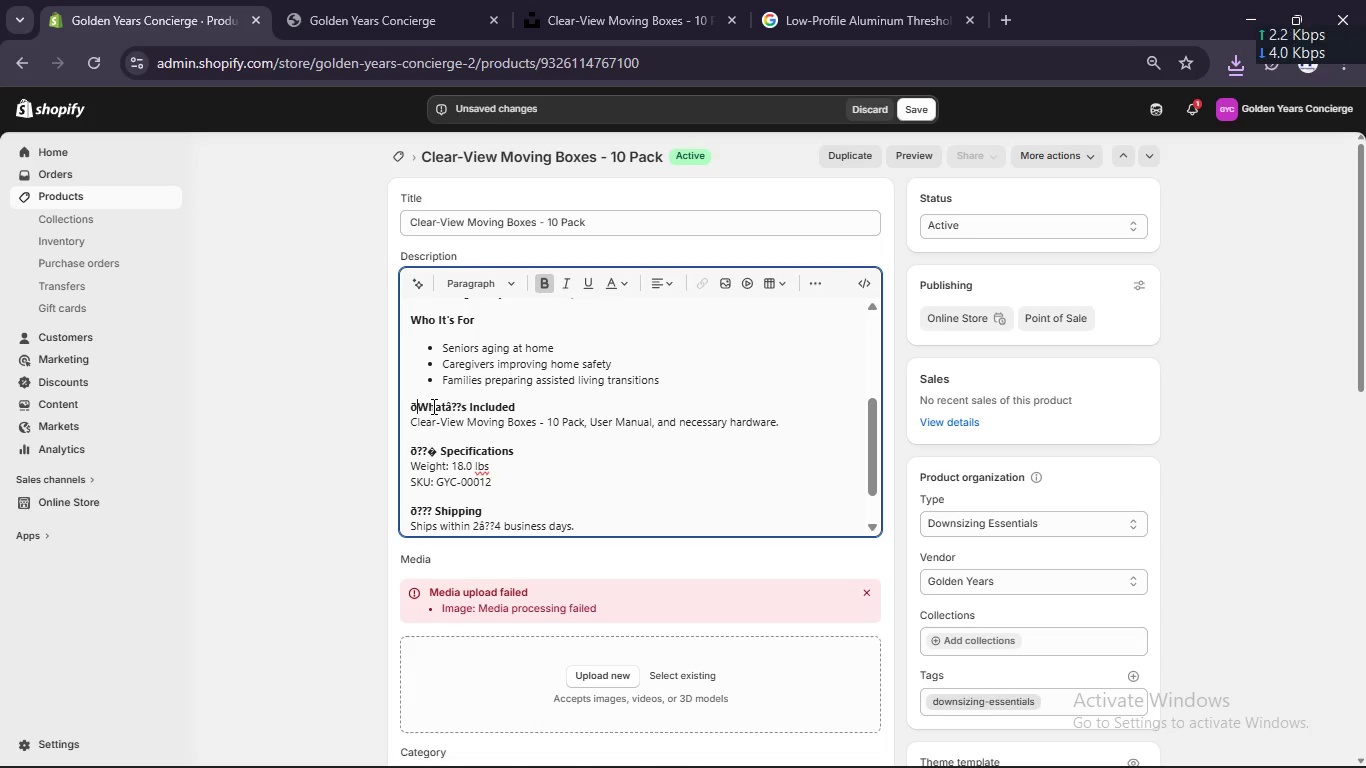 
key(Backspace)
 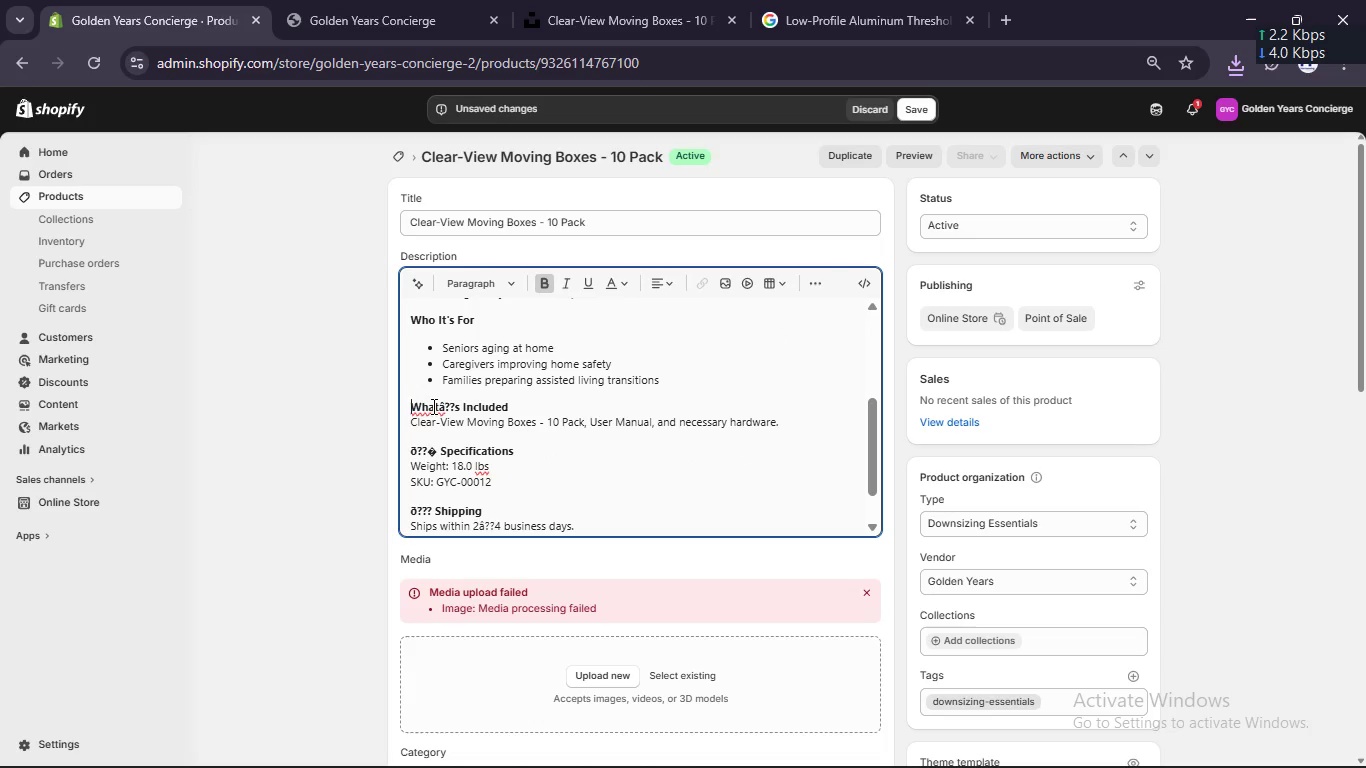 
key(Backspace)
 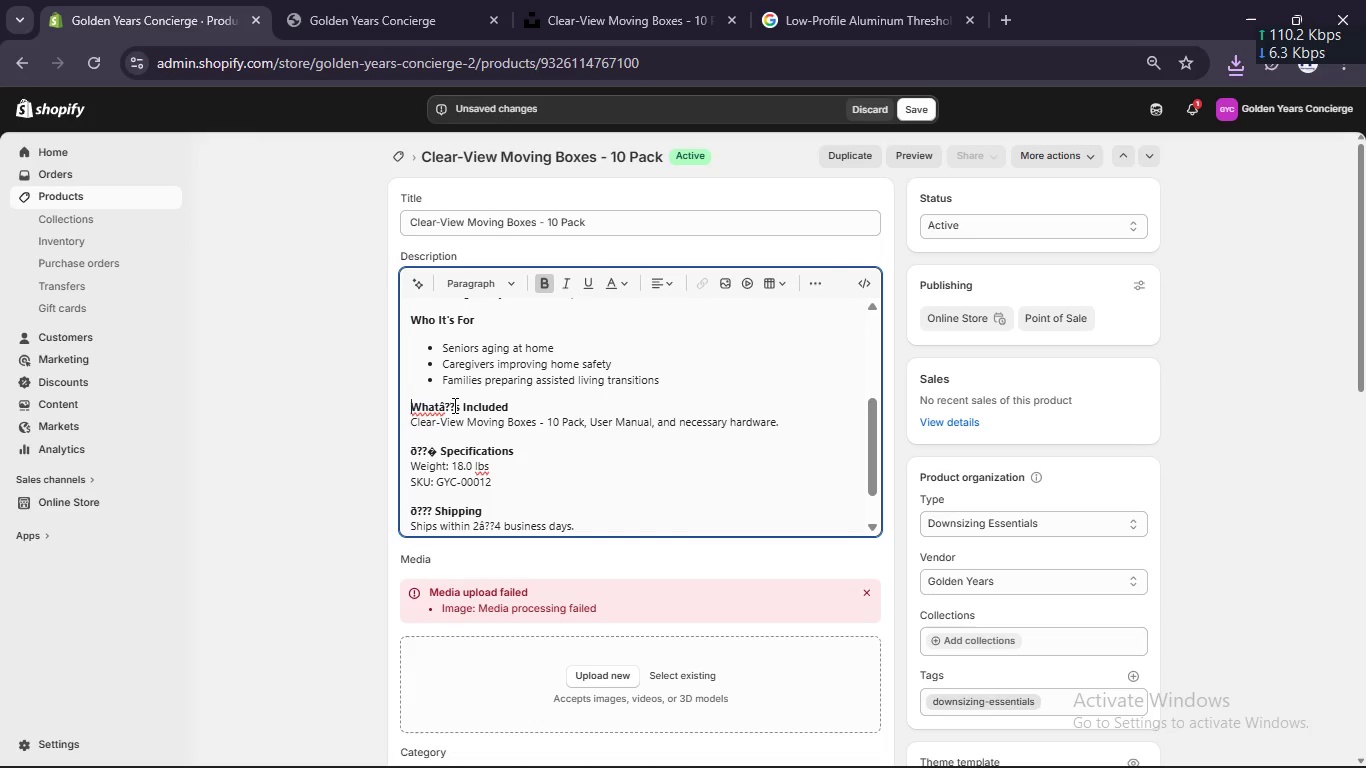 
left_click([453, 405])
 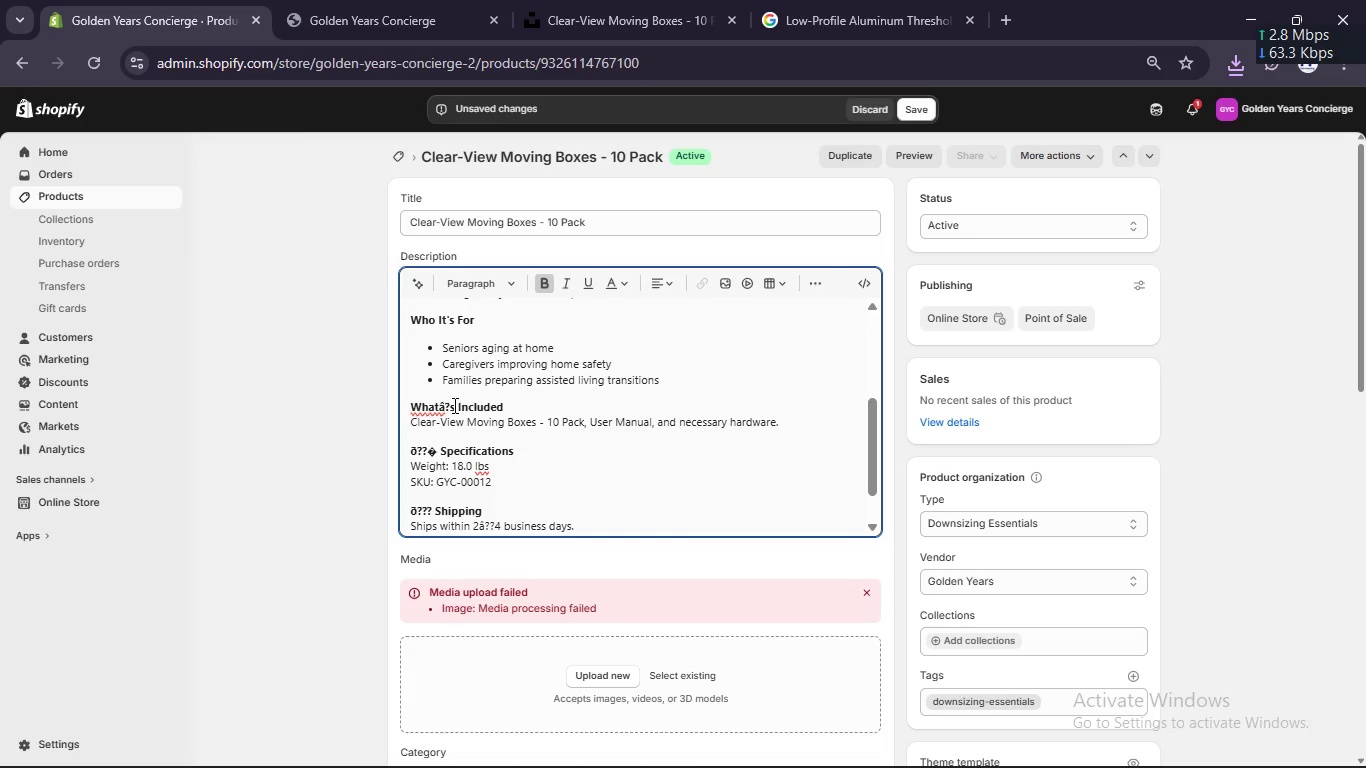 
key(Backspace)
 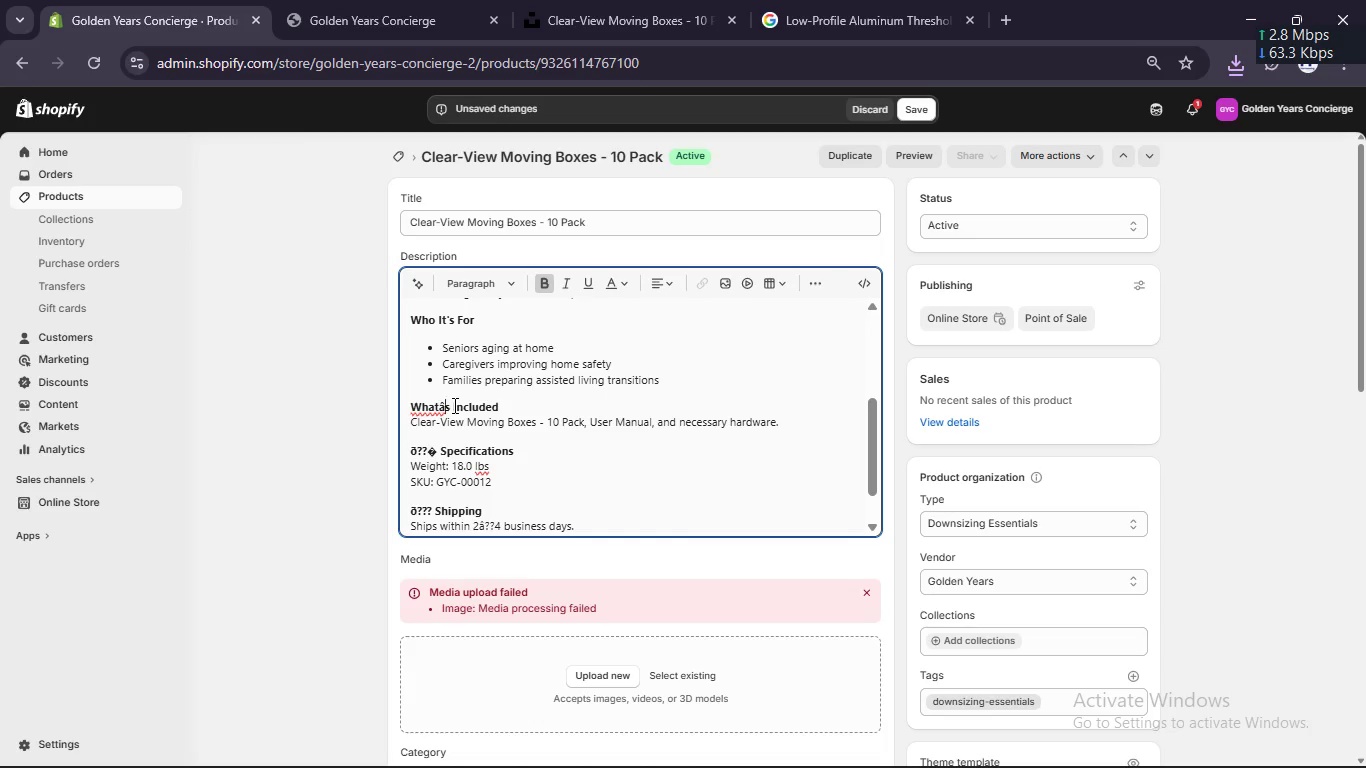 
key(Backspace)
 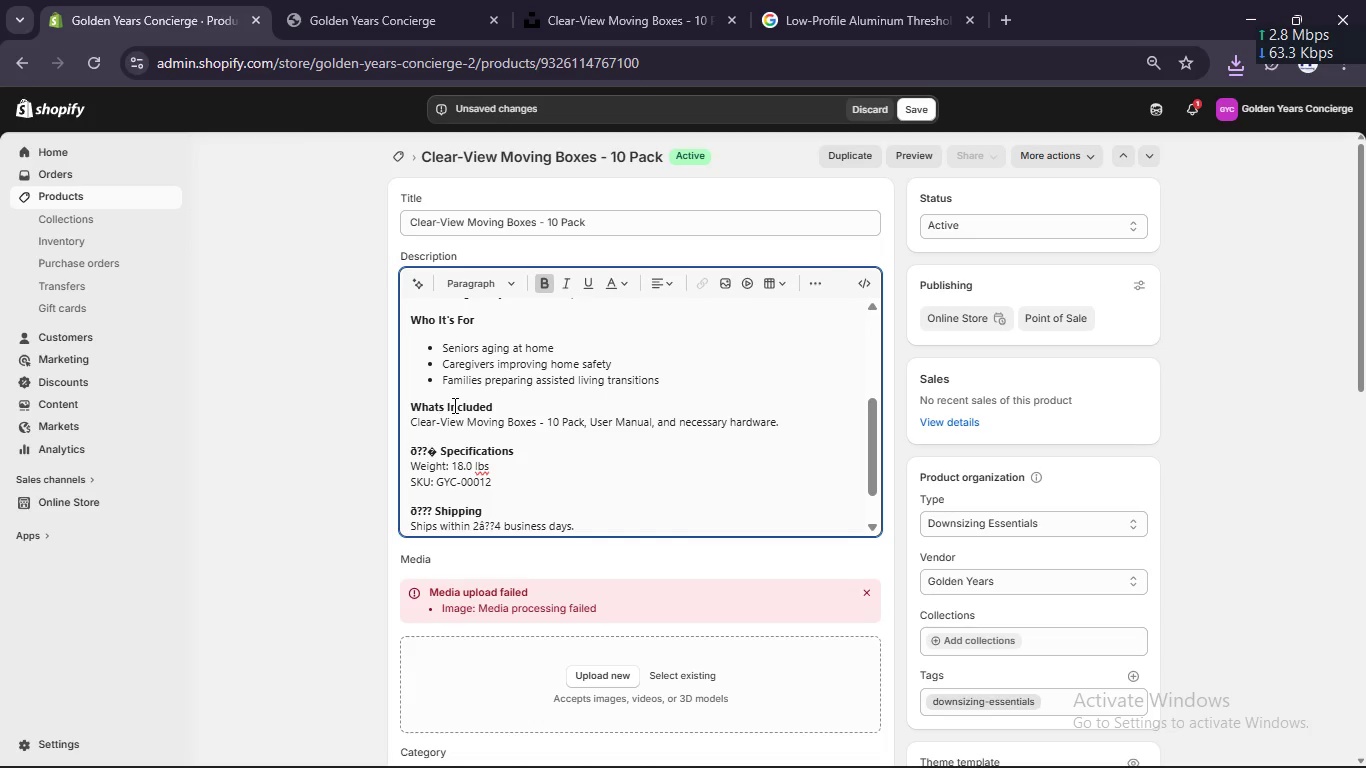 
key(Backspace)
 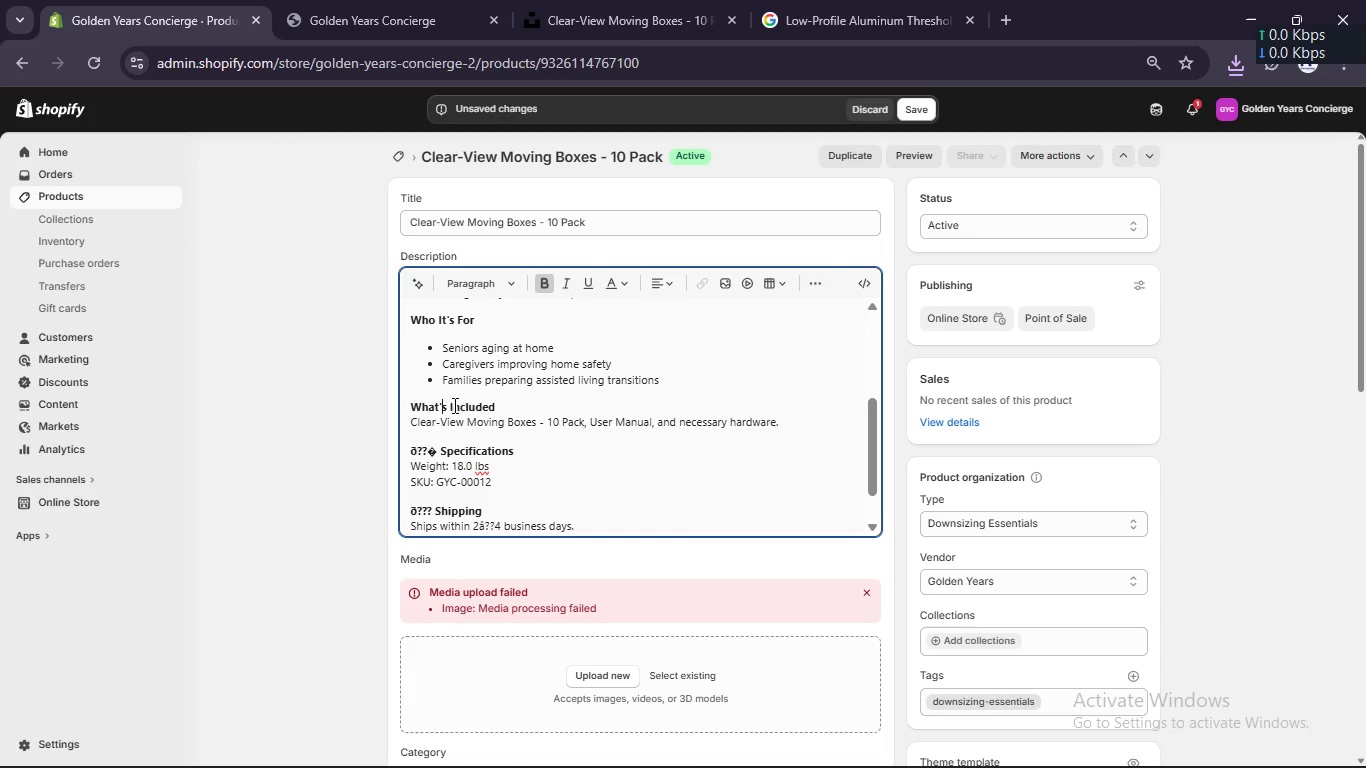 
key(Quote)
 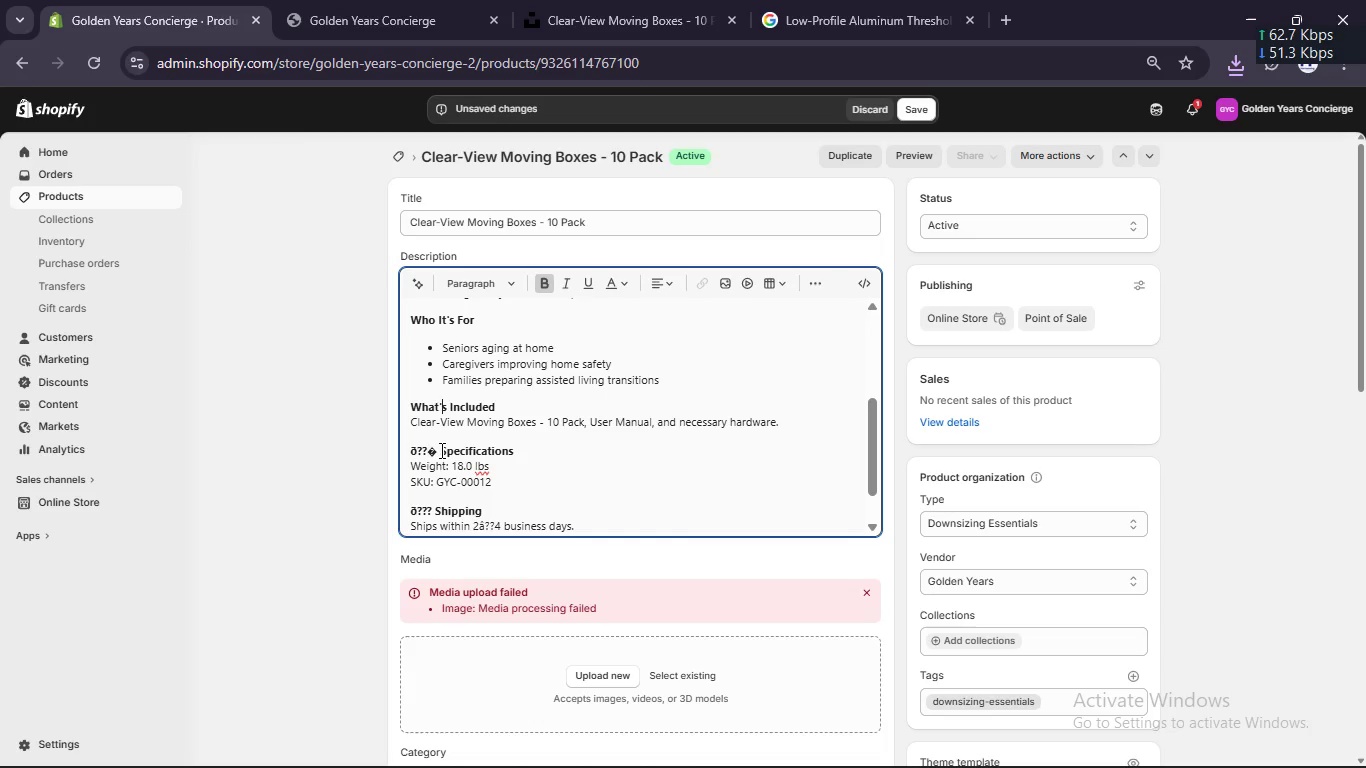 
left_click([440, 450])
 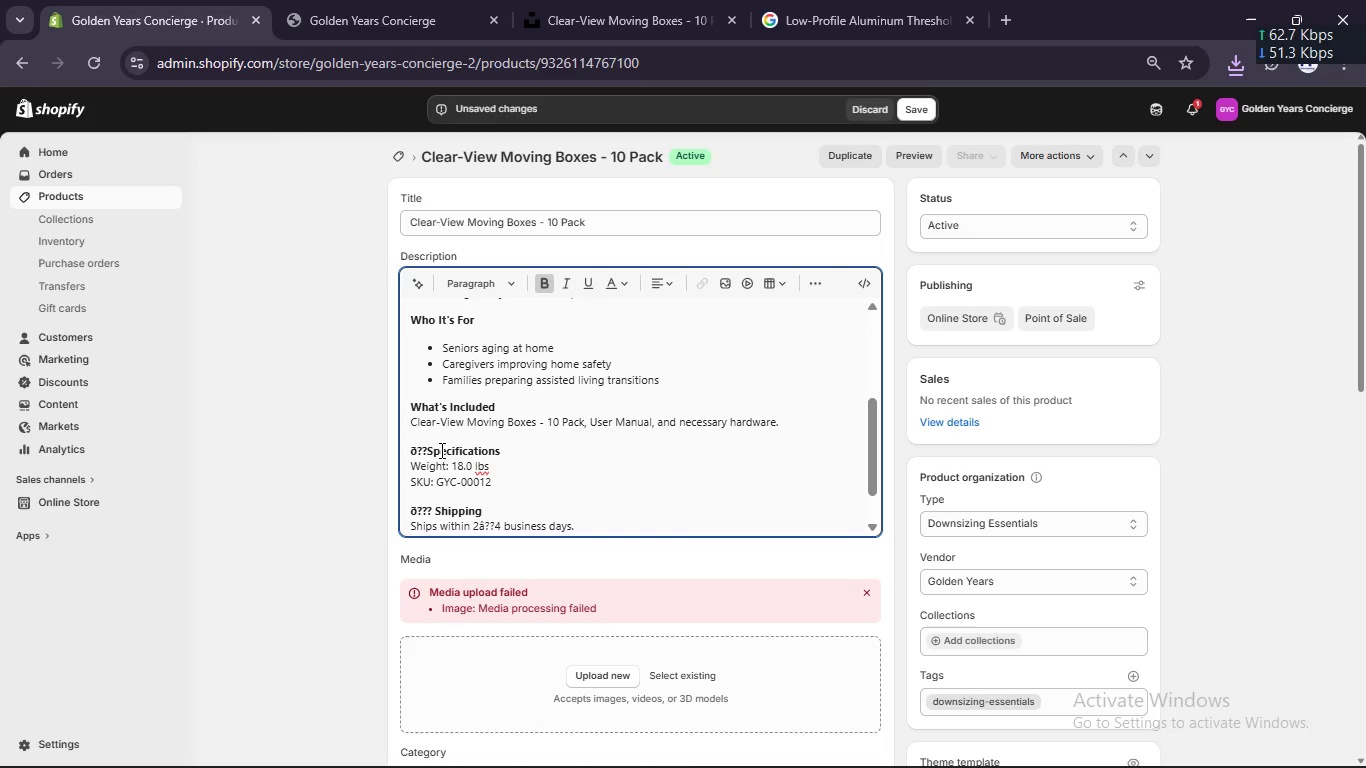 
key(Backspace)
 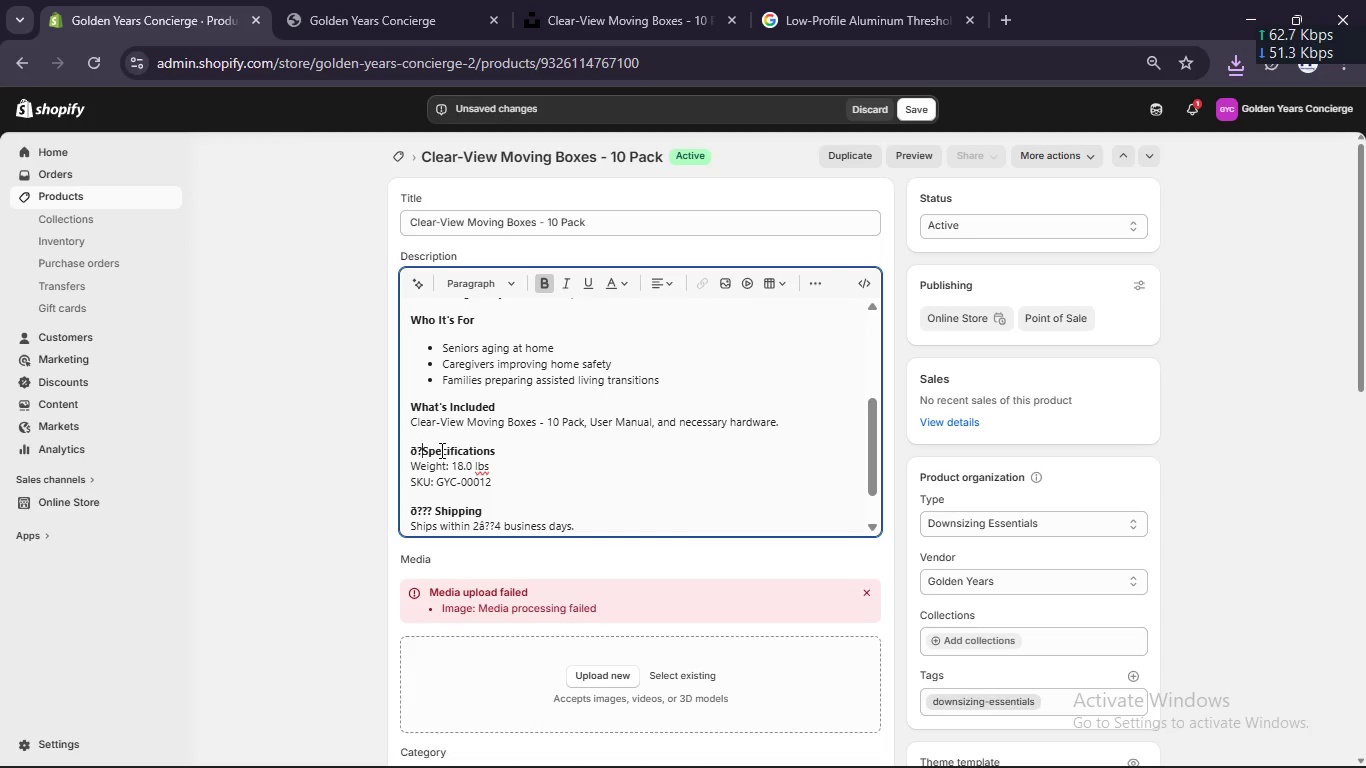 
key(Backspace)
 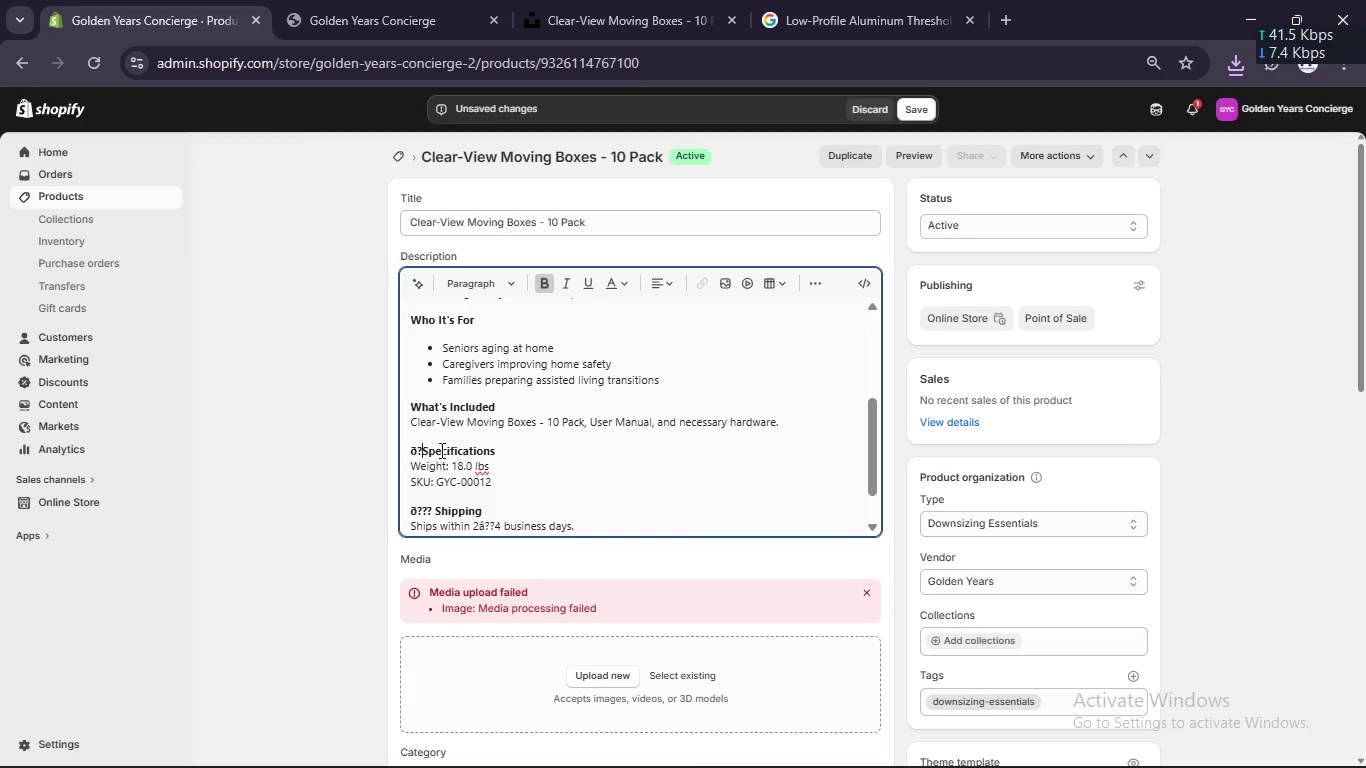 
key(Backspace)
 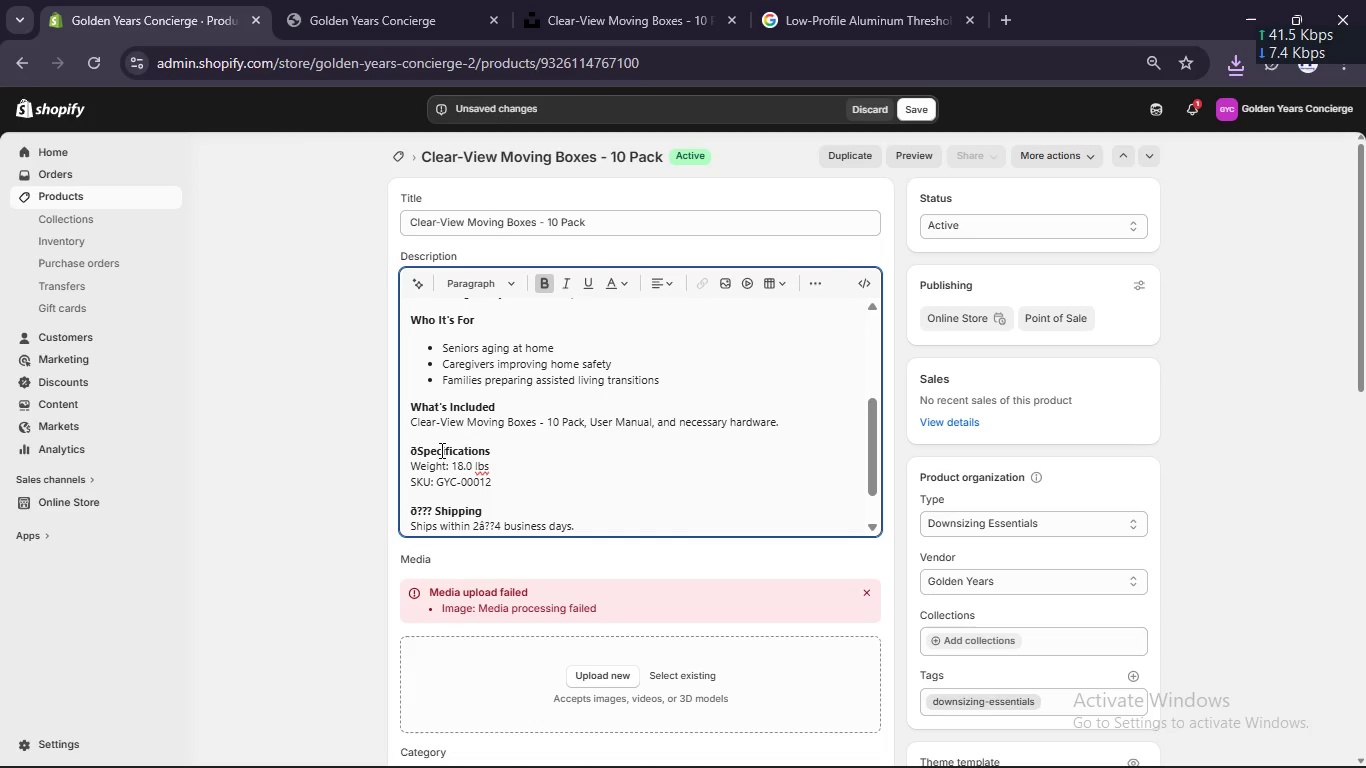 
key(Backspace)
 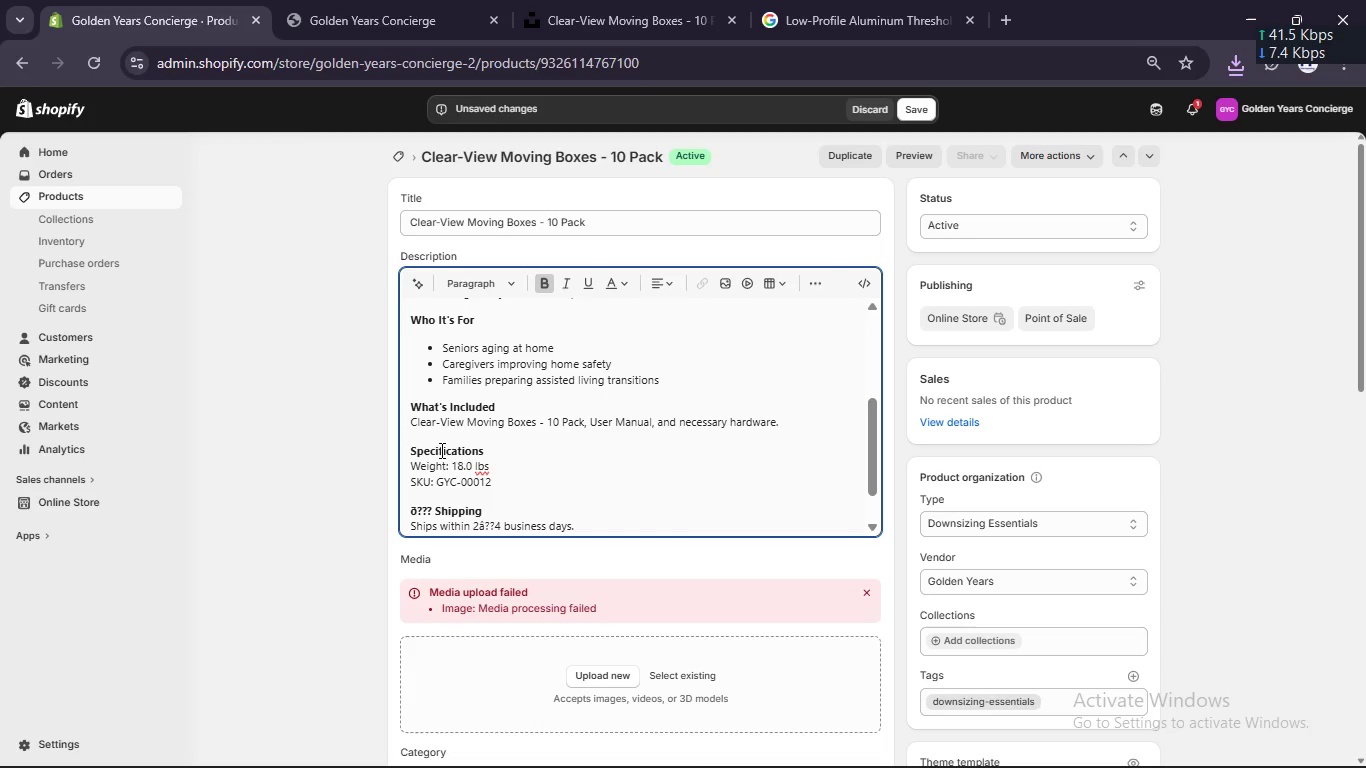 
key(Backspace)
 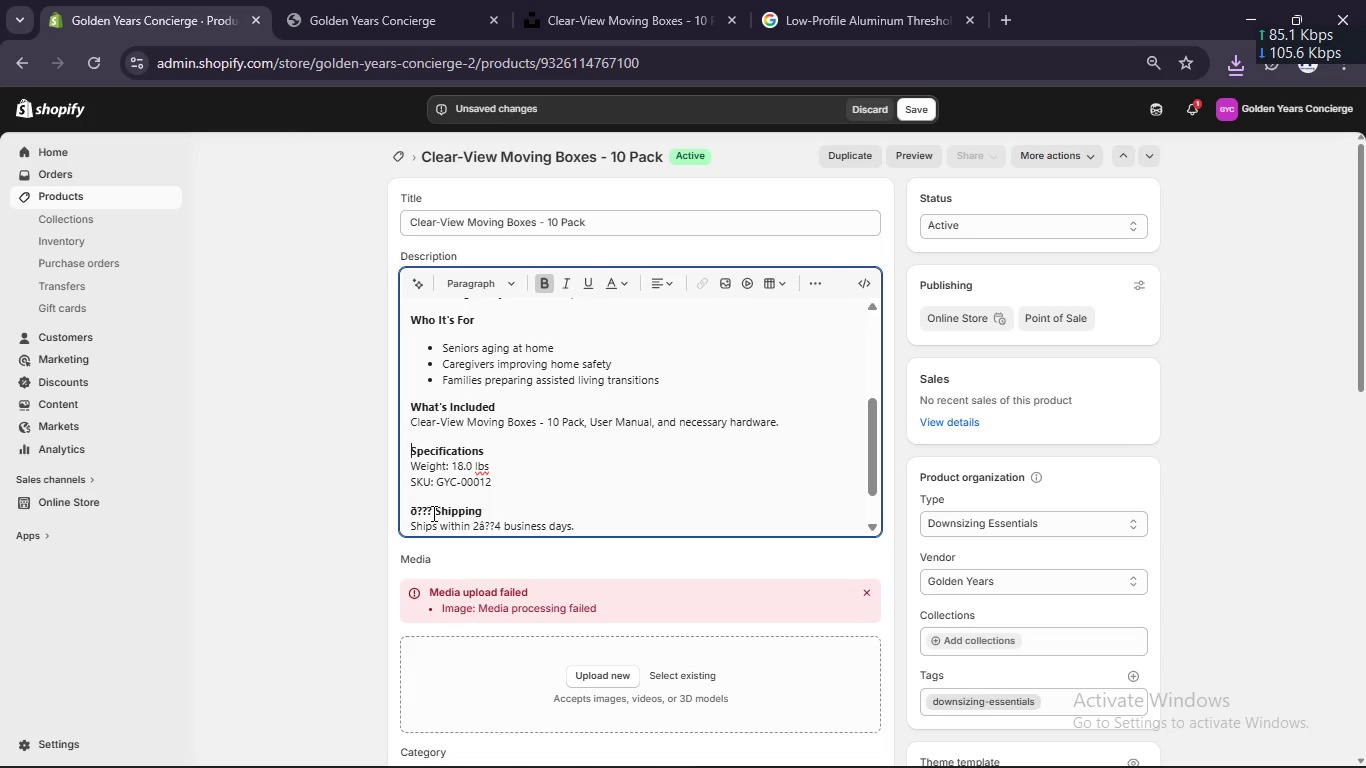 
left_click([432, 513])
 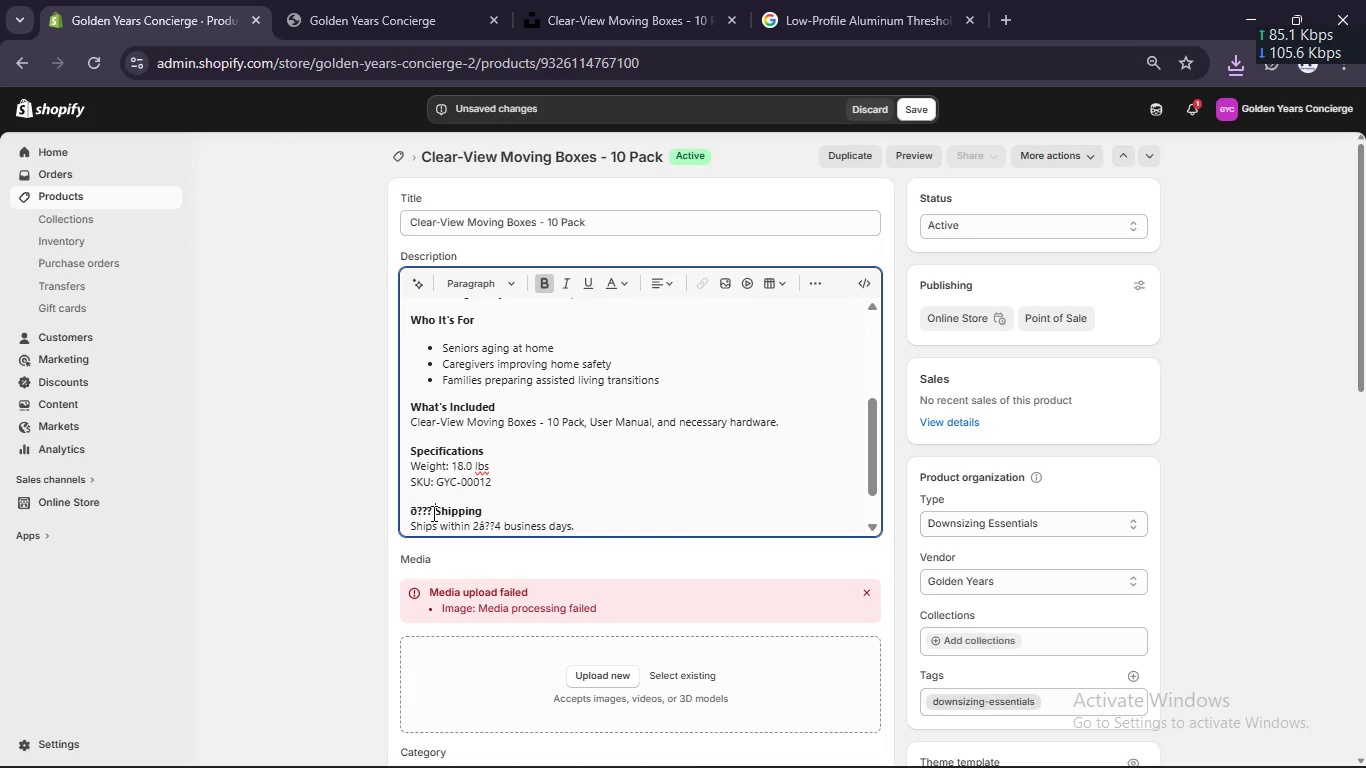 
key(ArrowRight)
 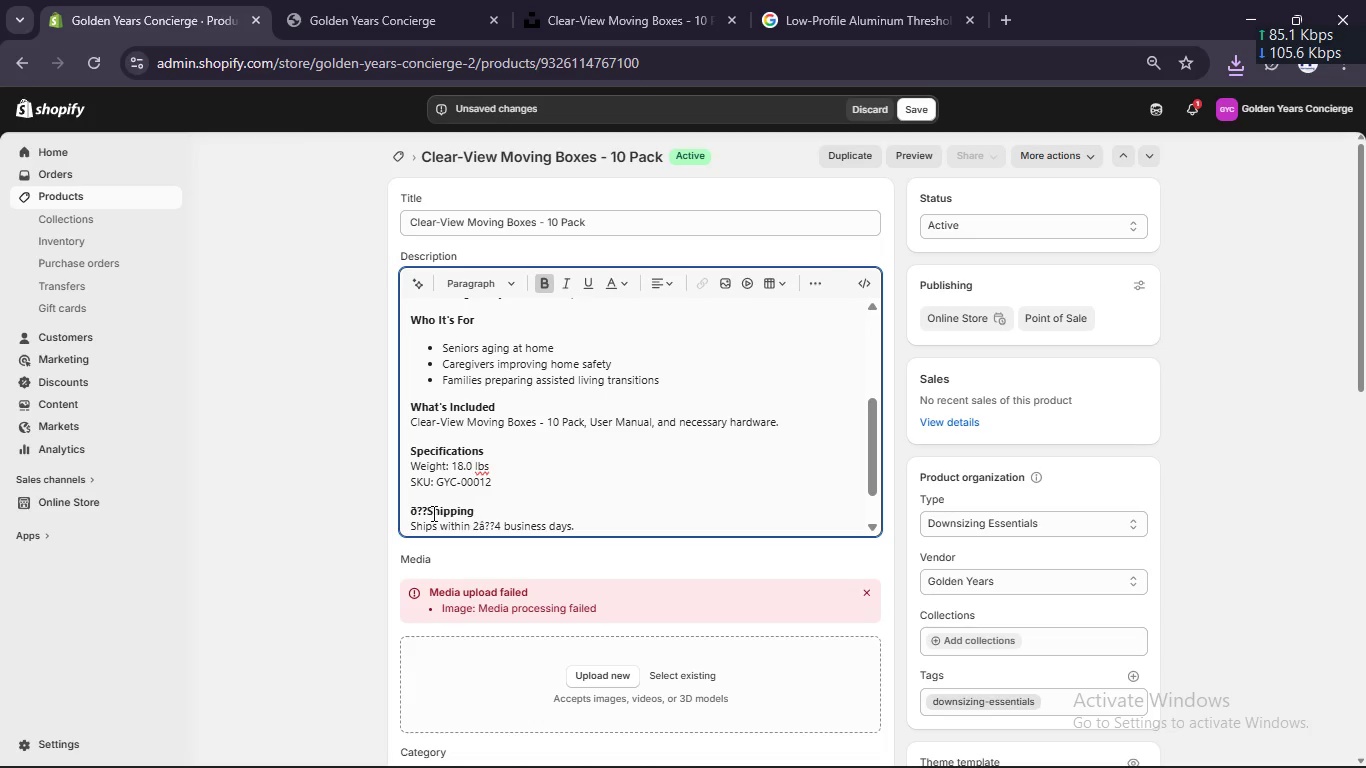 
key(Backspace)
 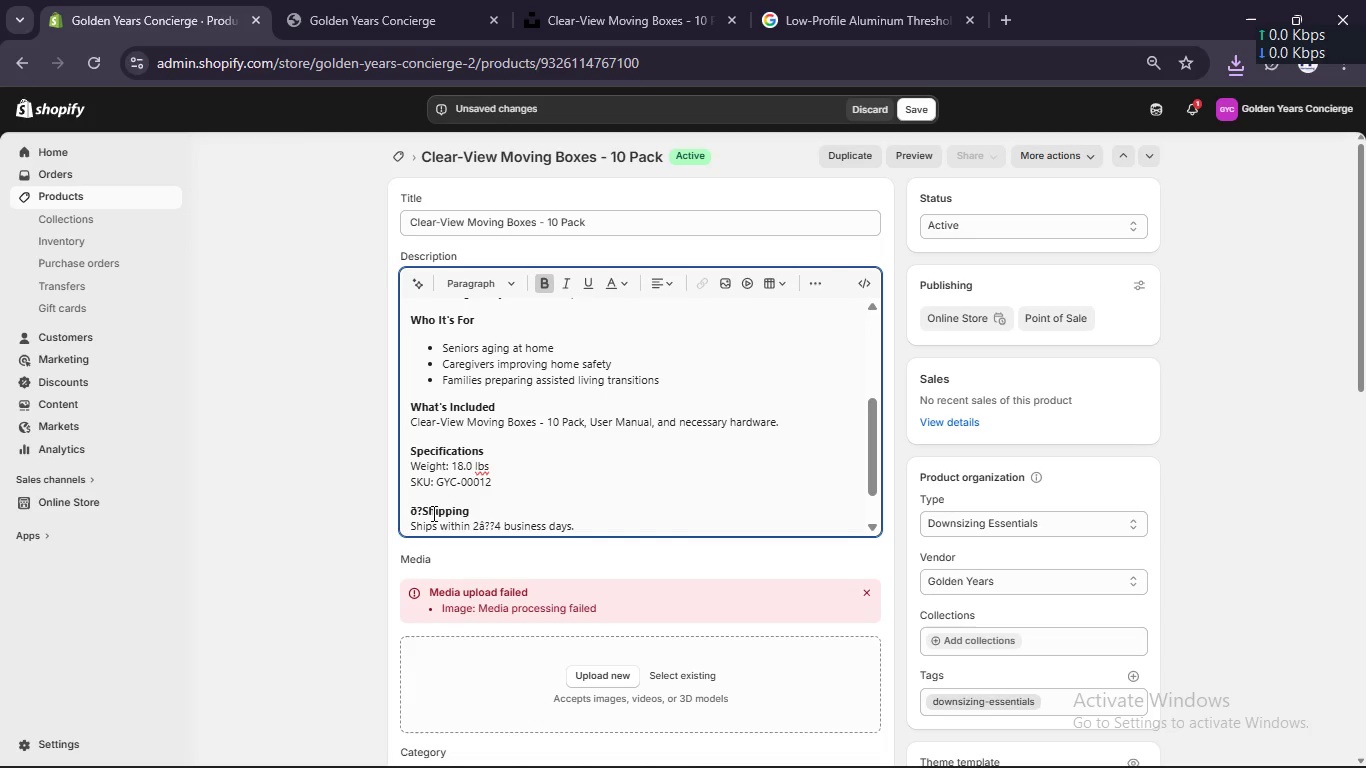 
key(Backspace)
 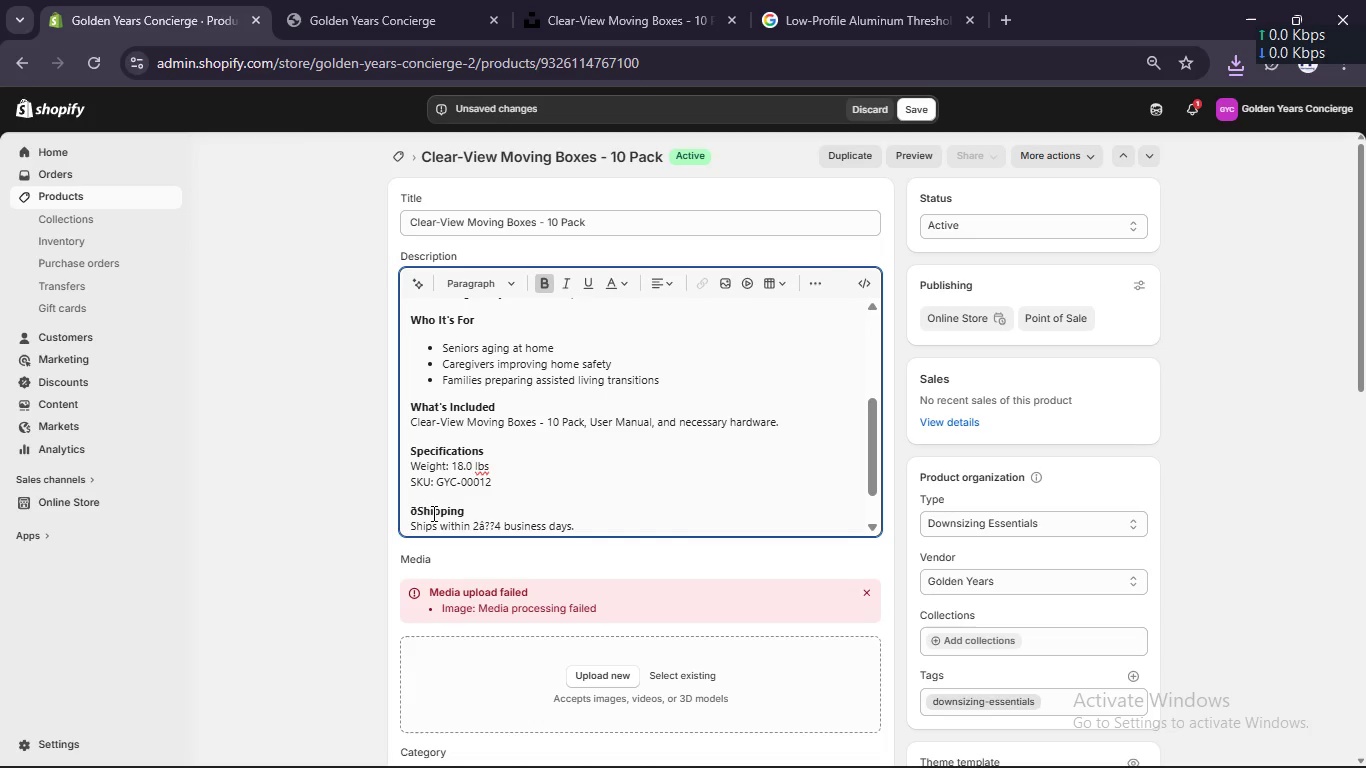 
key(Backspace)
 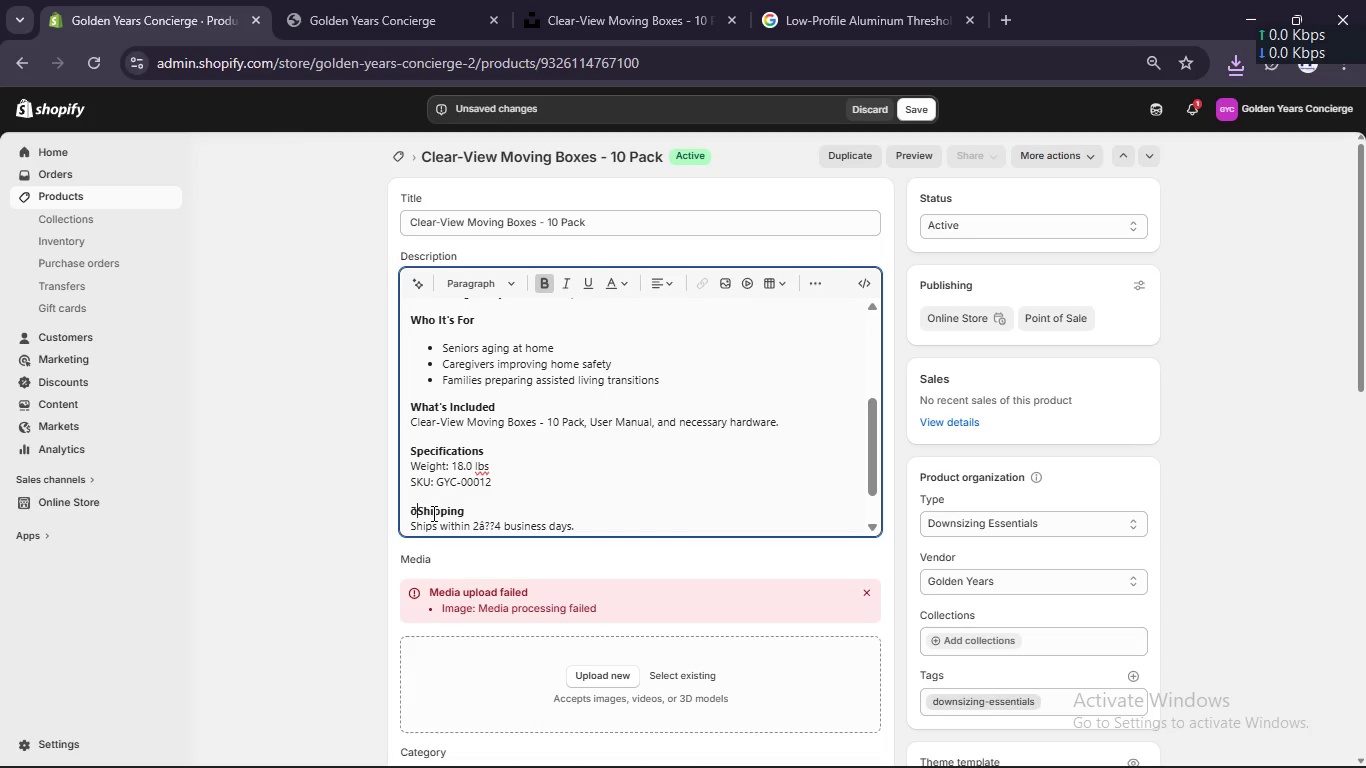 
key(Backspace)
 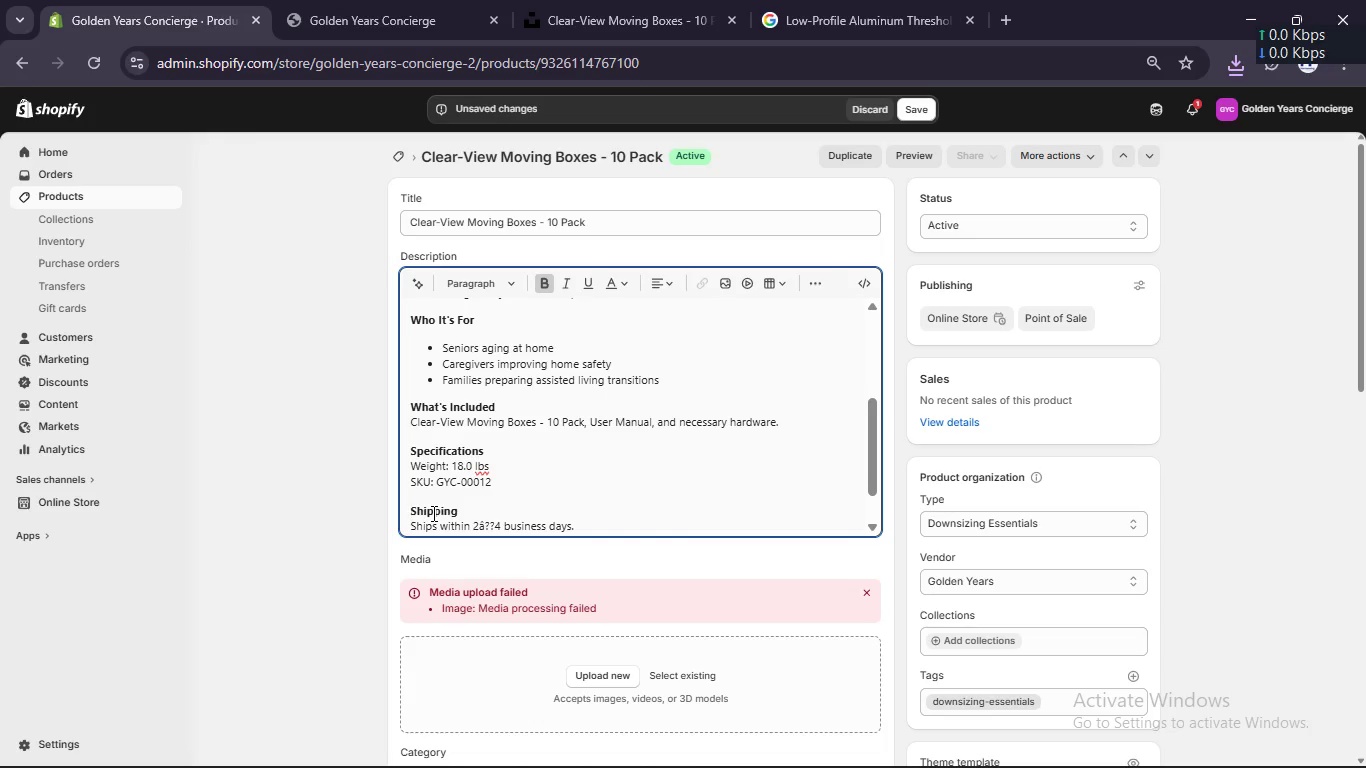 
key(Backspace)
 